 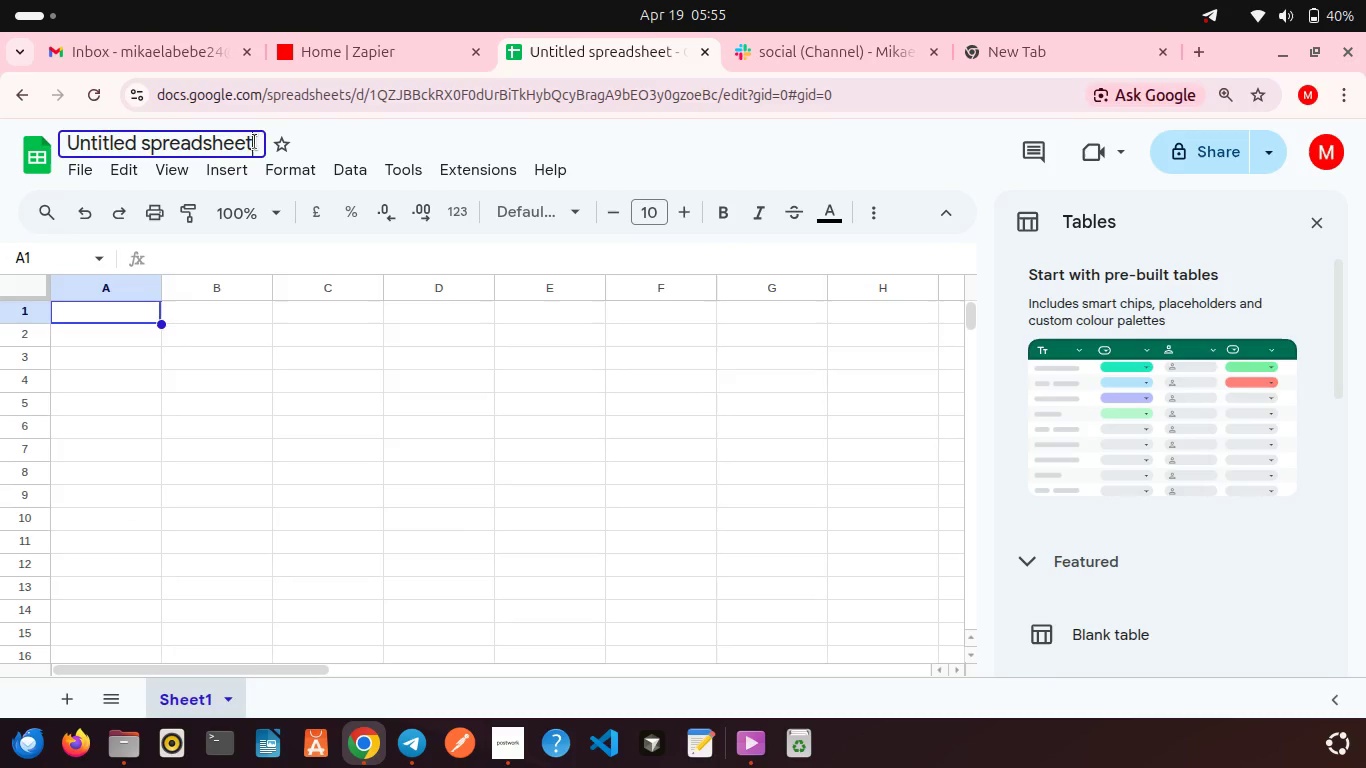 
key(Backspace)
 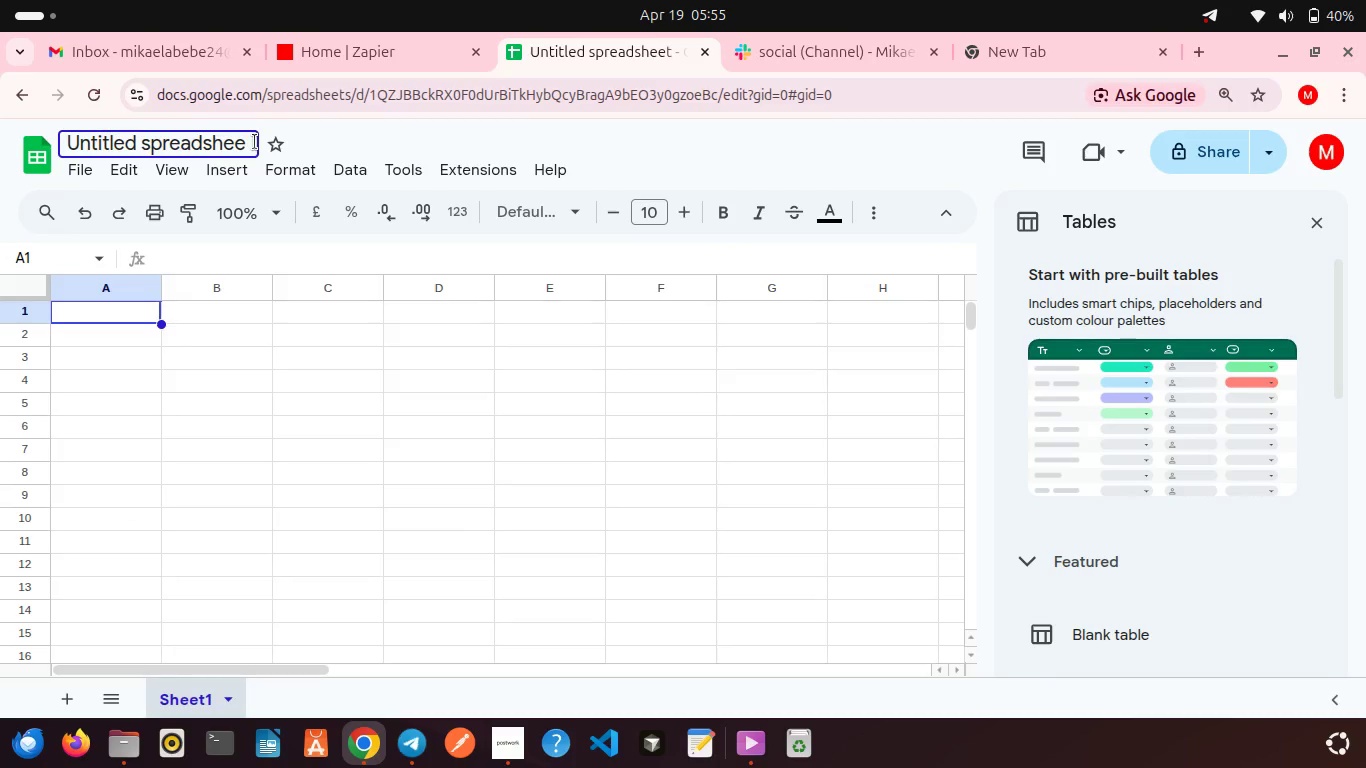 
hold_key(key=Backspace, duration=1.31)
 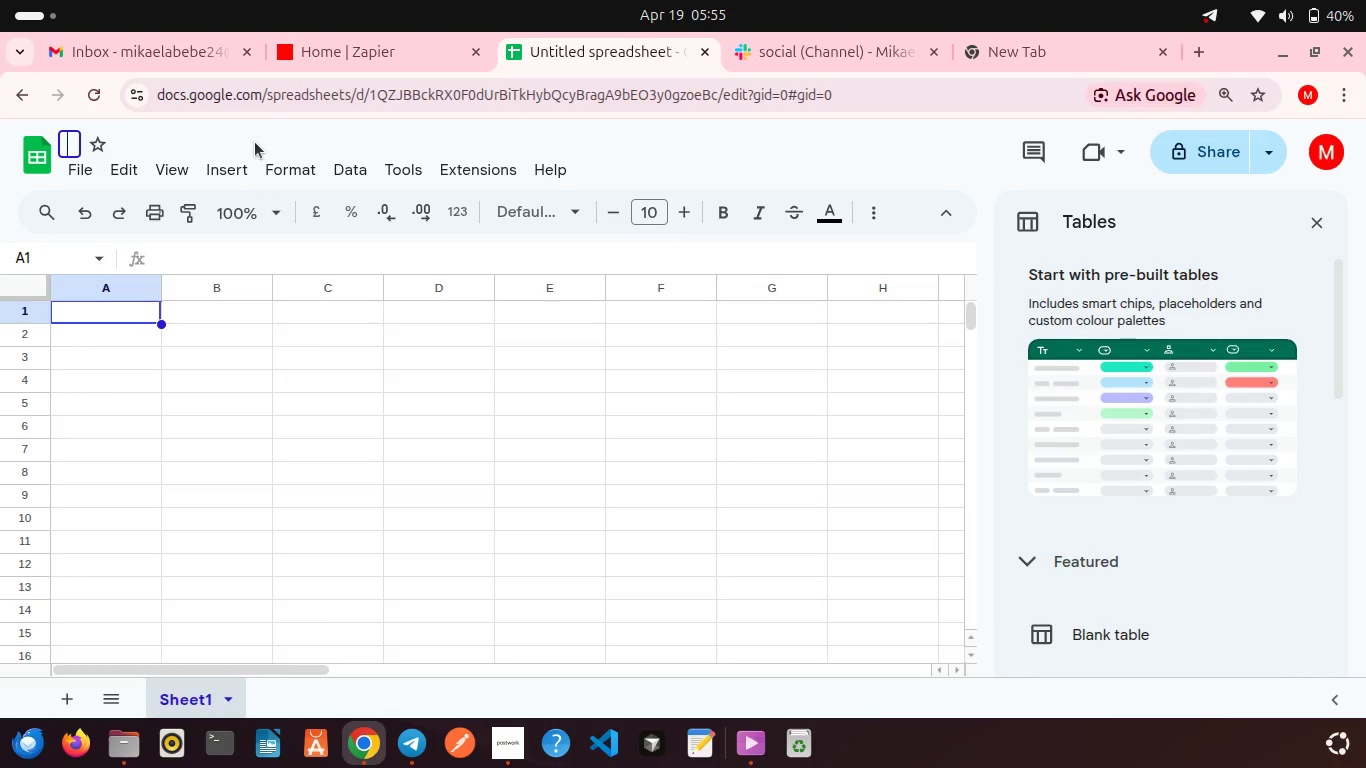 
type(Crest & Clay - Logistics Recovery Tracker)
 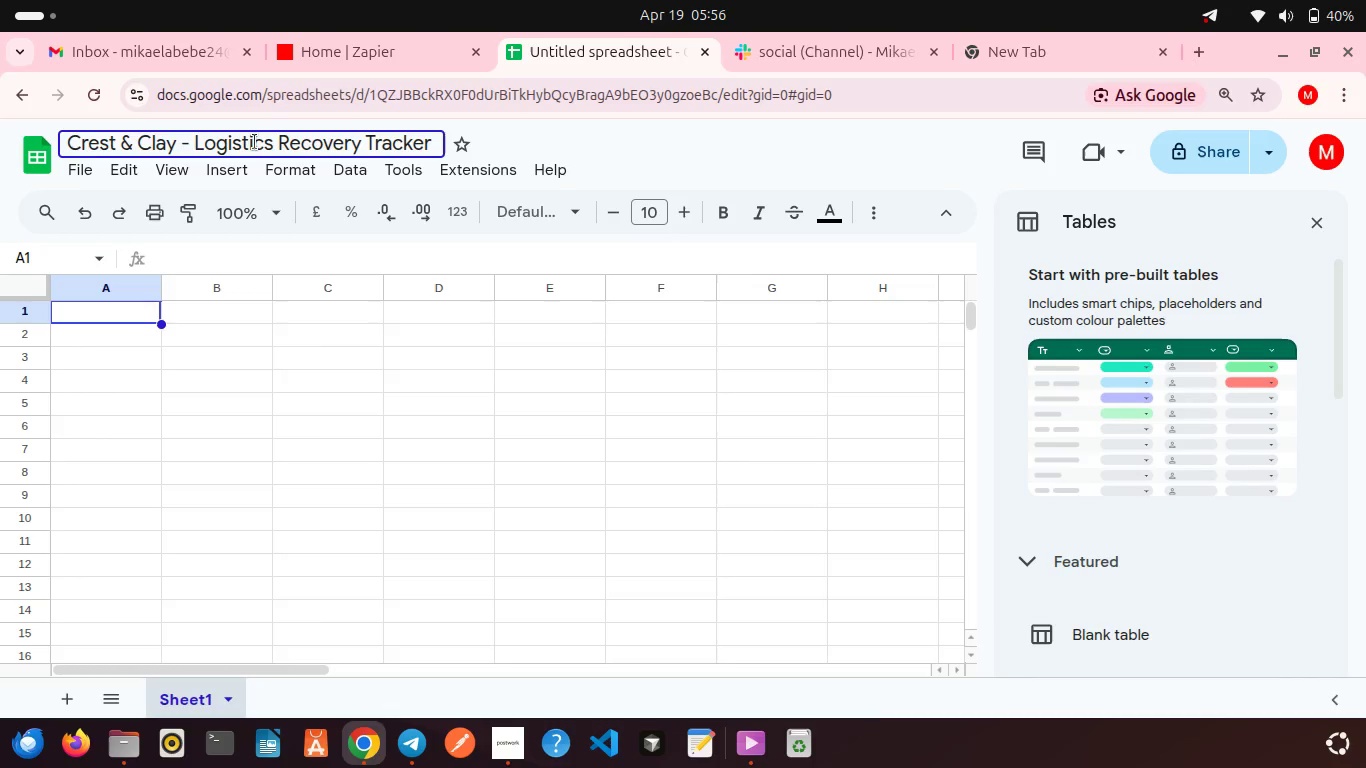 
left_click([353, 391])
 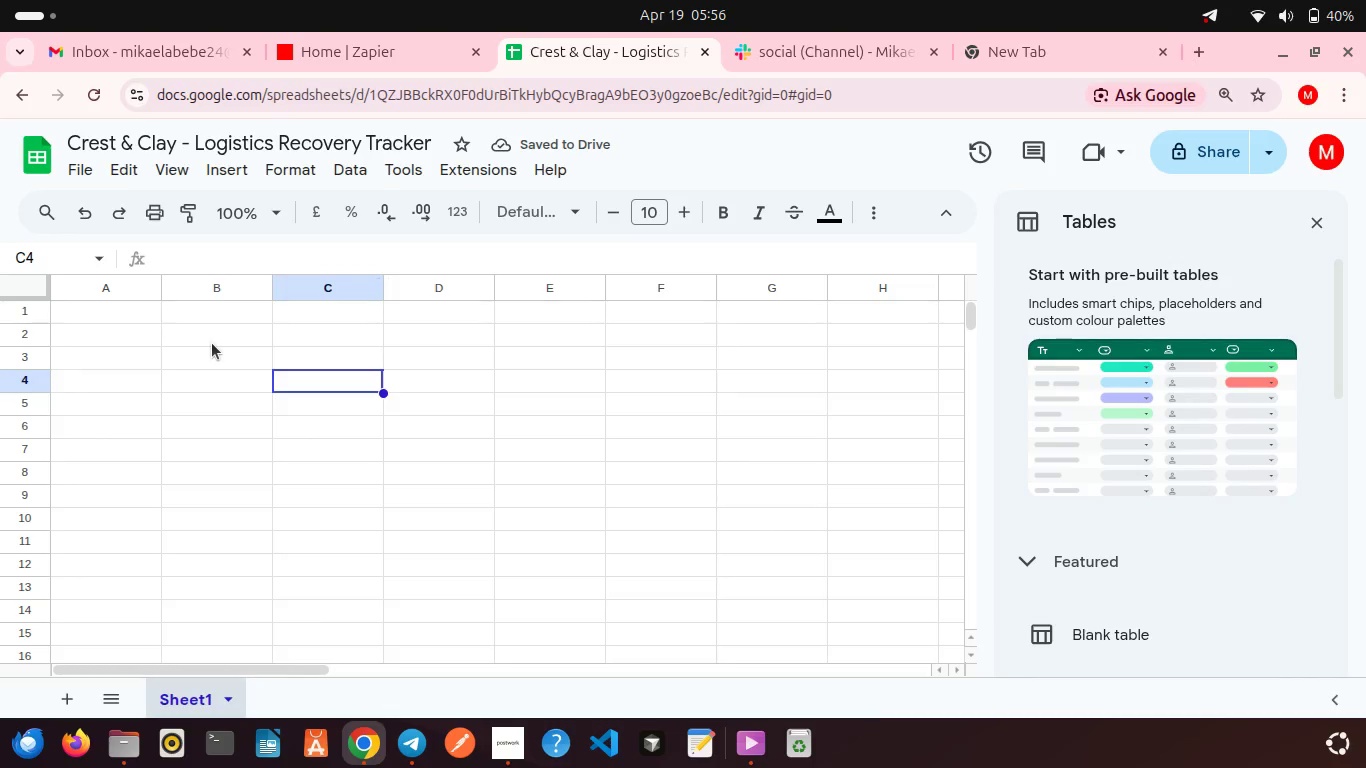 
double_click([109, 316])
 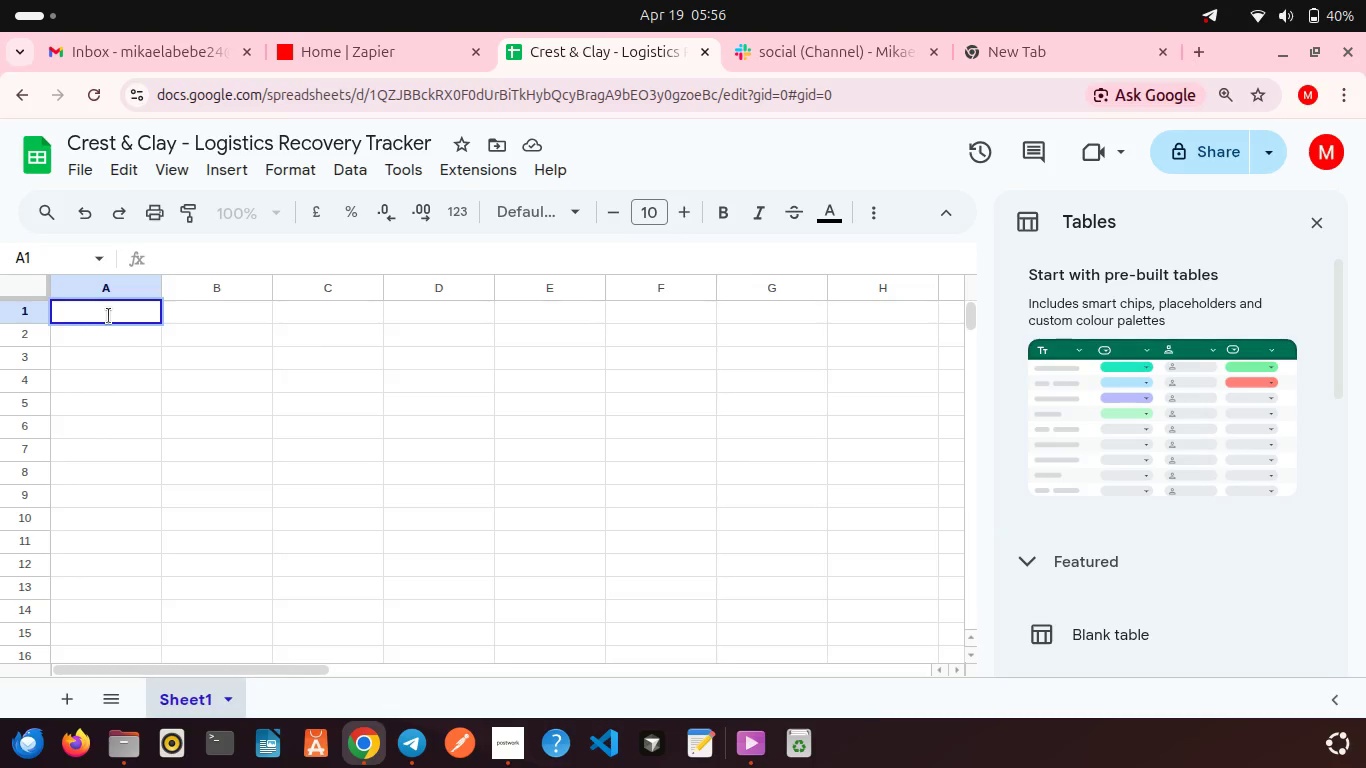 
type(Date)
 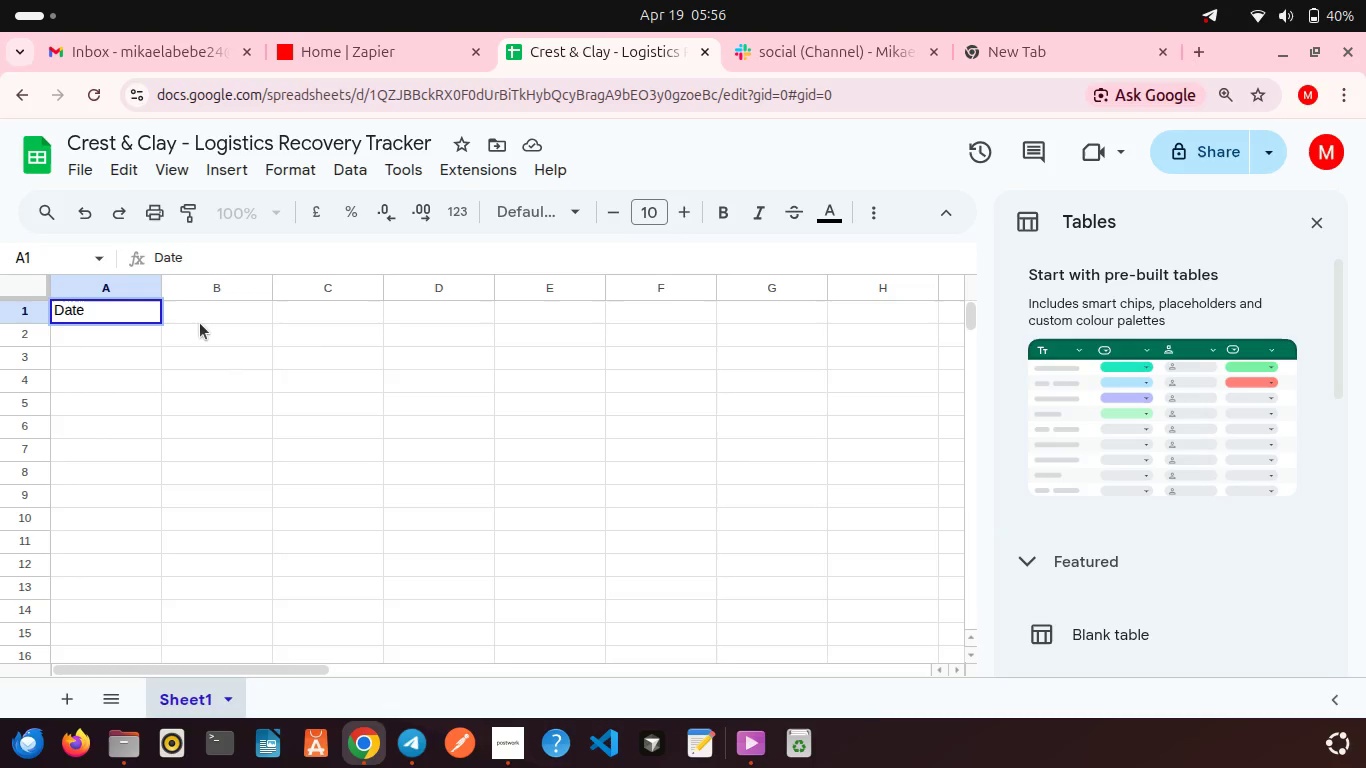 
left_click([185, 314])
 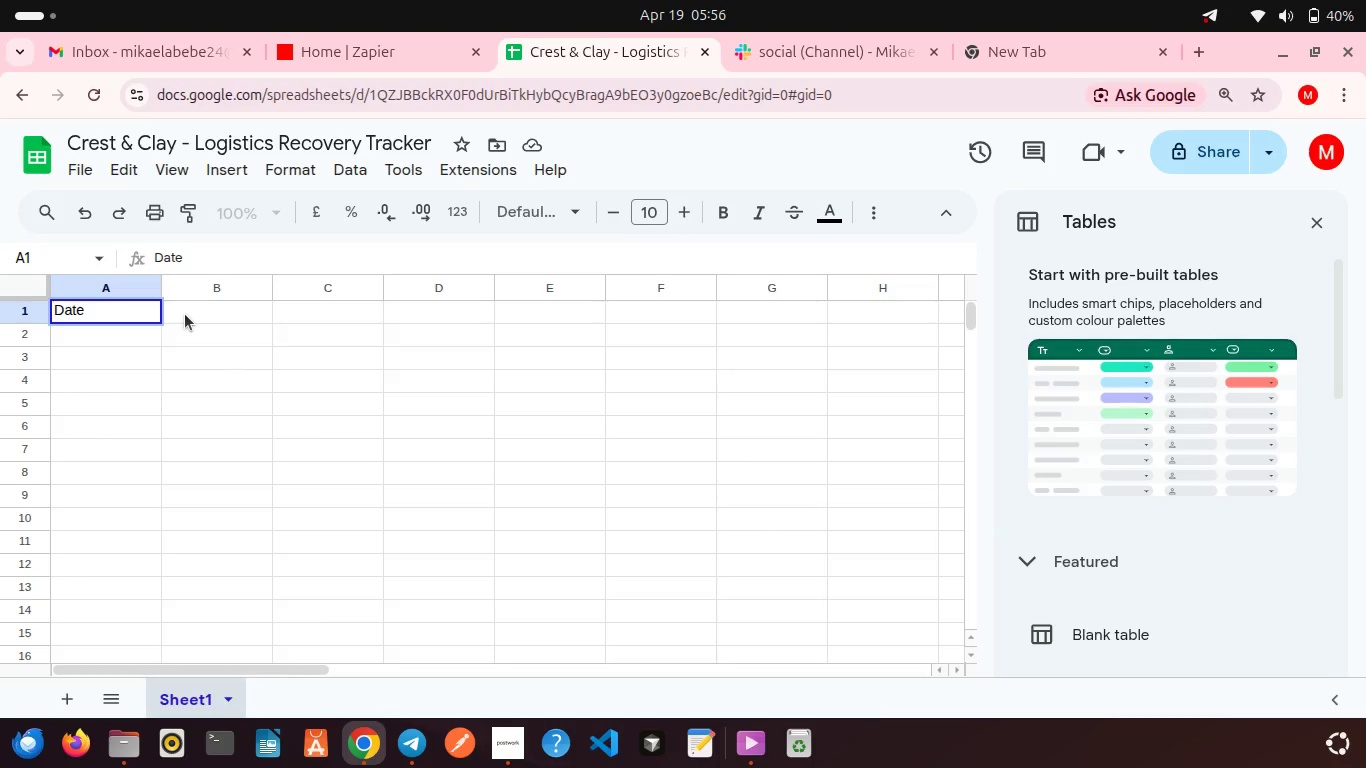 
left_click([185, 314])
 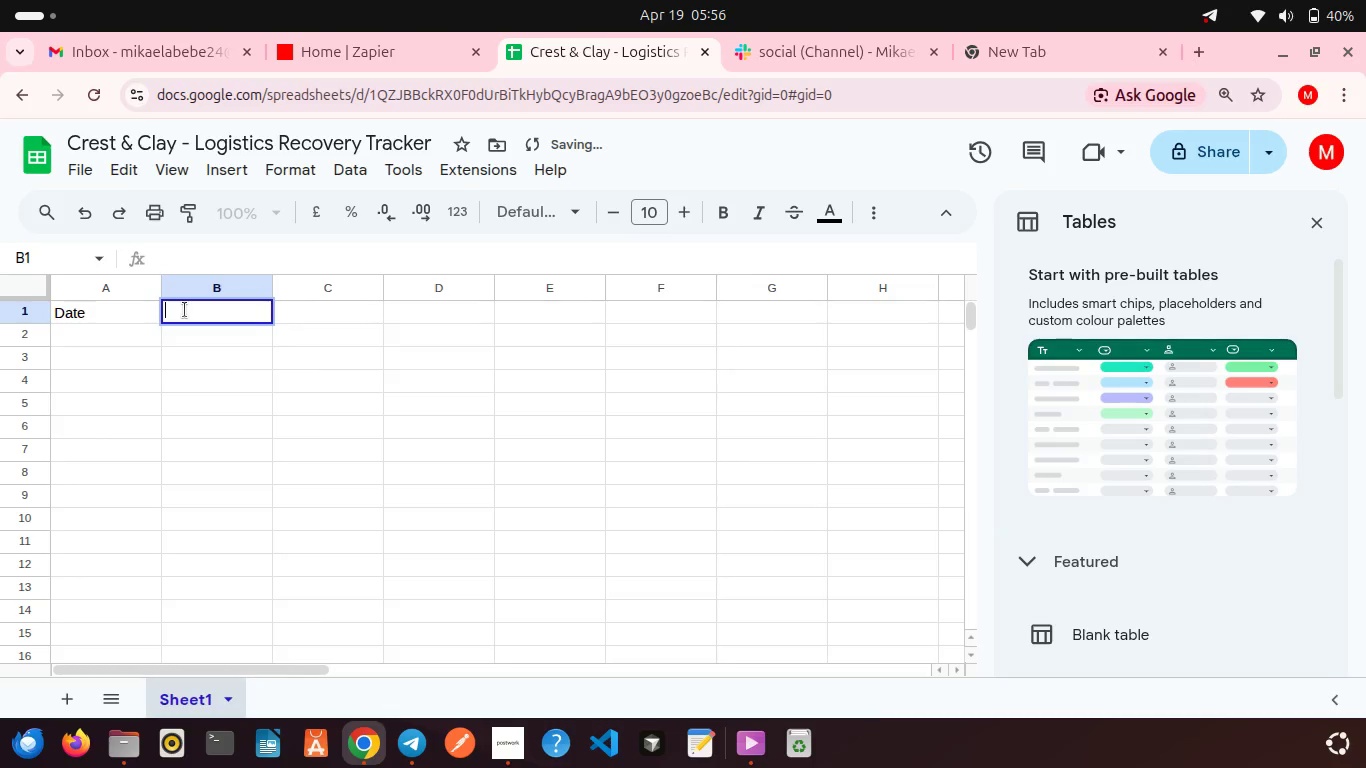 
left_click([185, 310])
 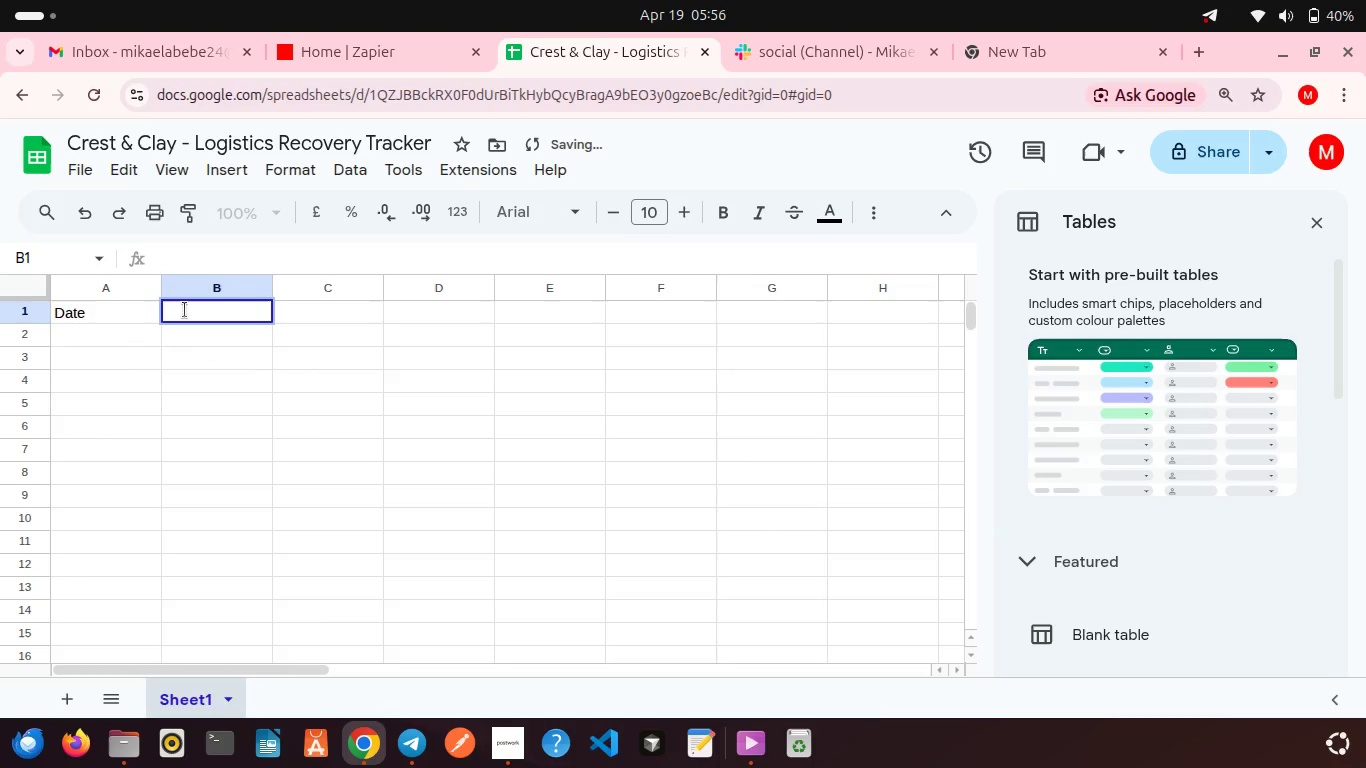 
type(Order IDD)
key(Backspace)
 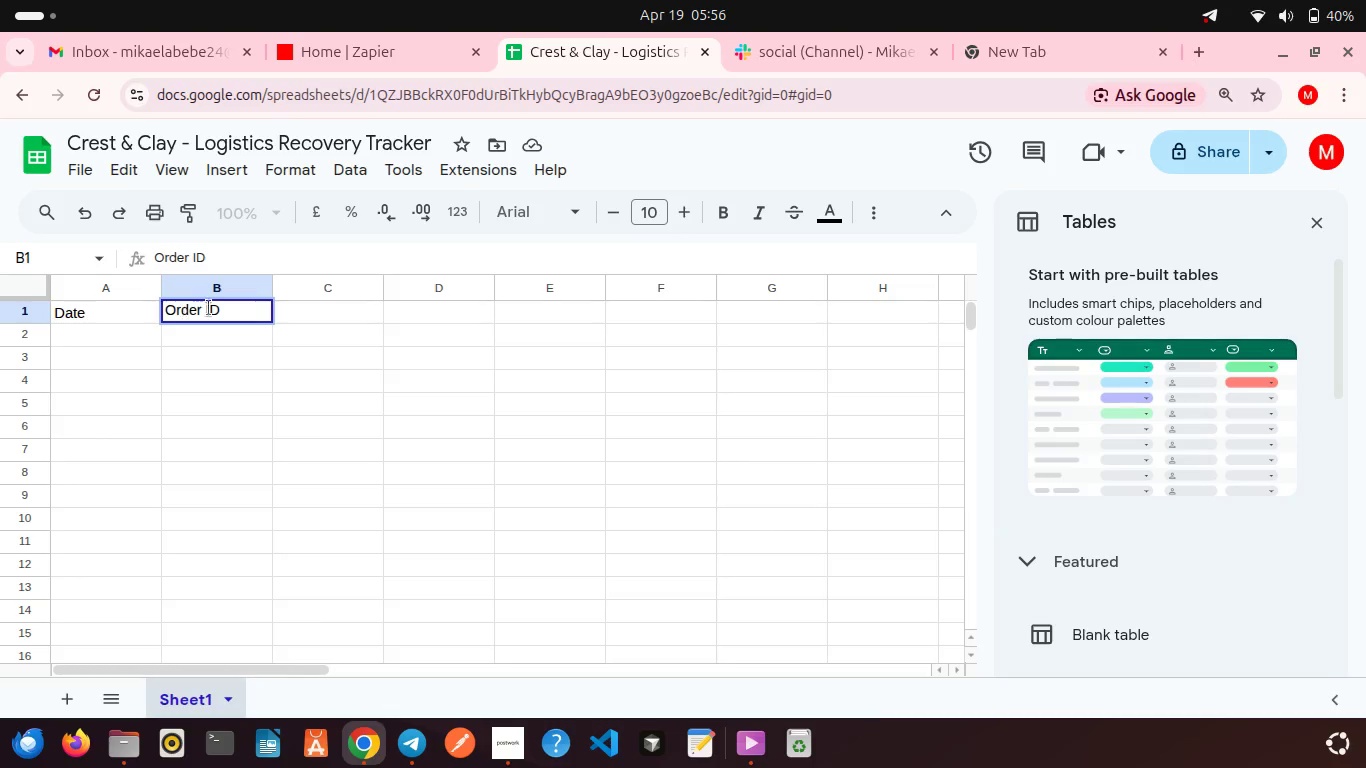 
double_click([316, 314])
 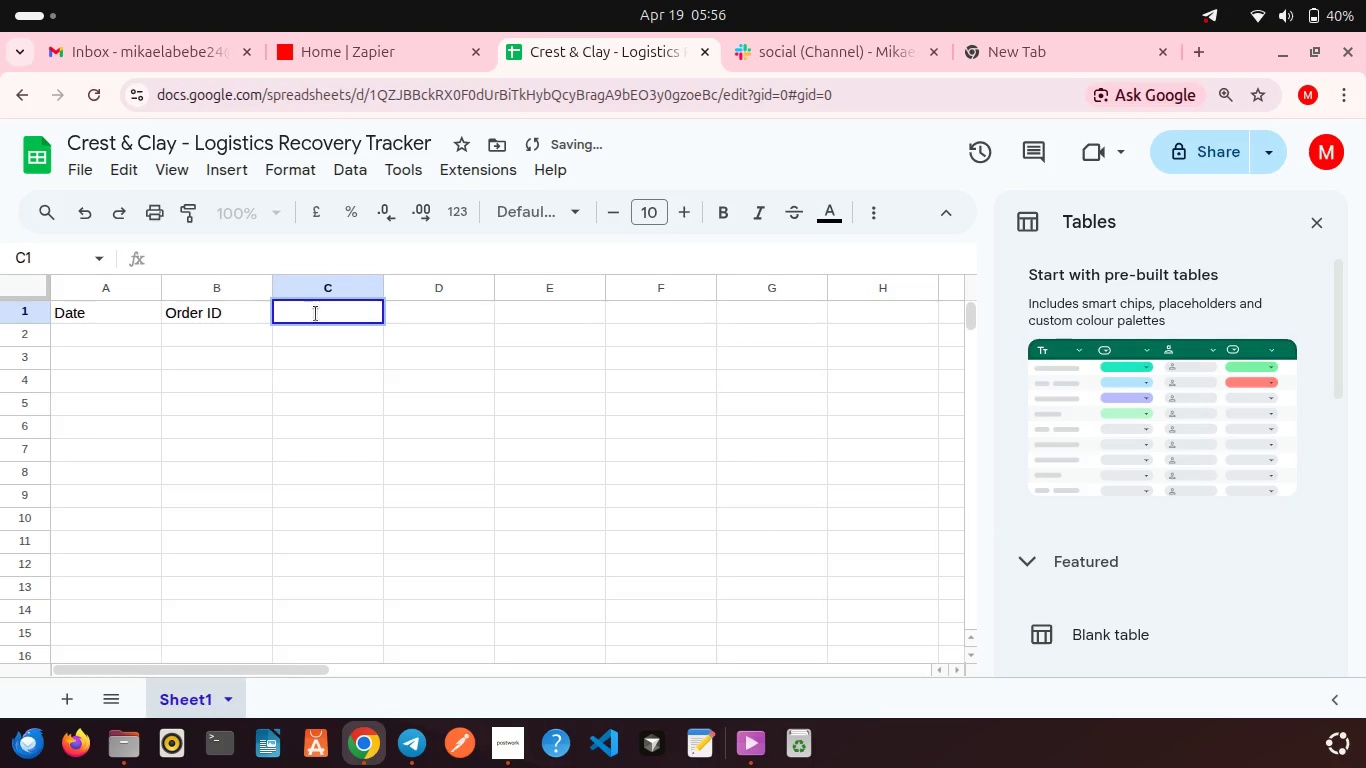 
type(Customer Name)
 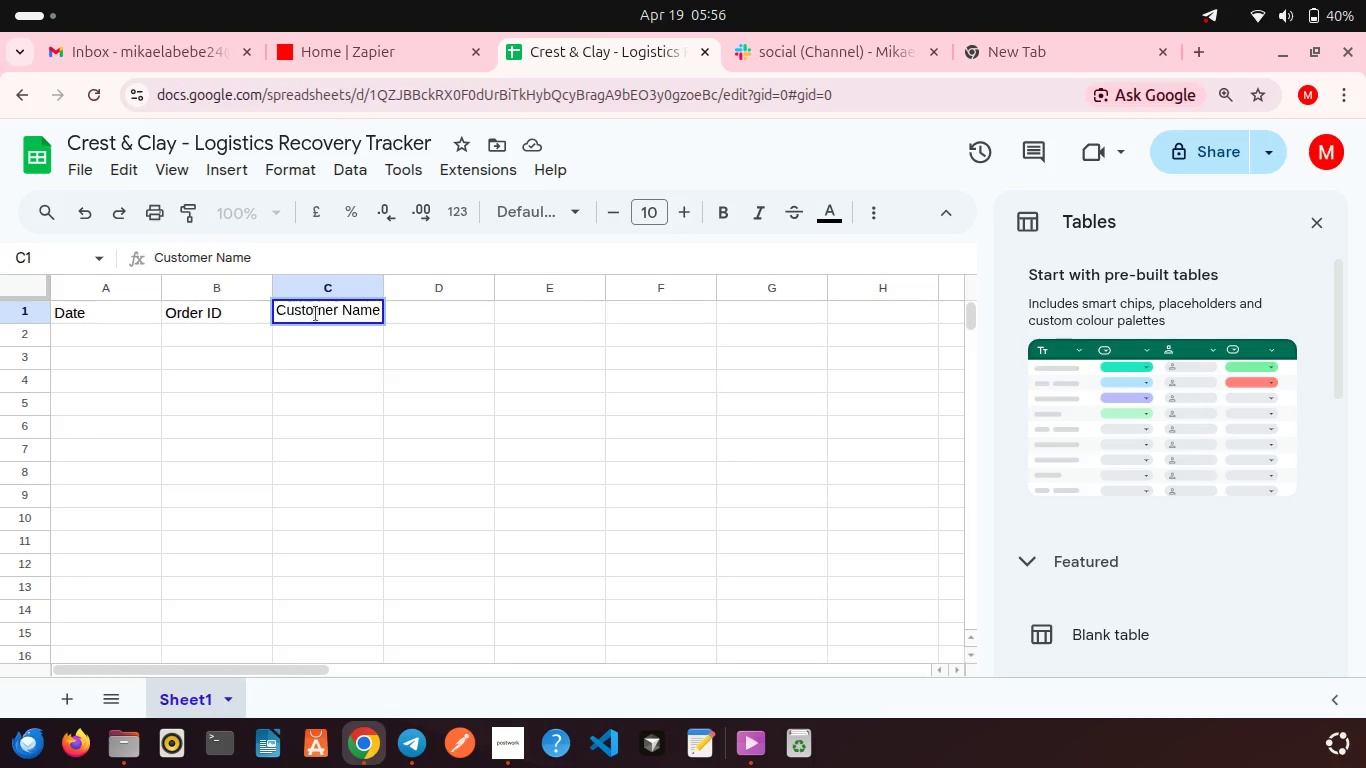 
left_click_drag(start_coordinate=[163, 285], to_coordinate=[209, 278])
 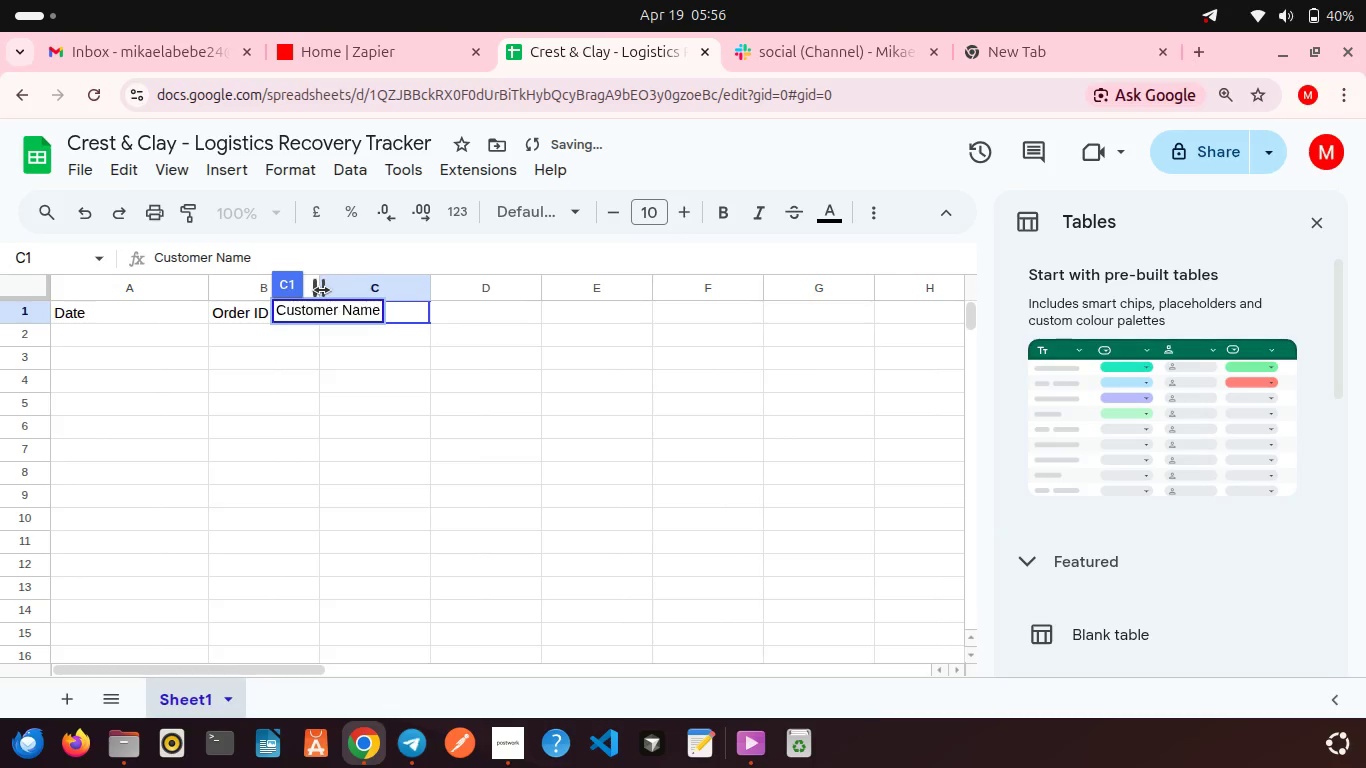 
left_click_drag(start_coordinate=[322, 290], to_coordinate=[364, 288])
 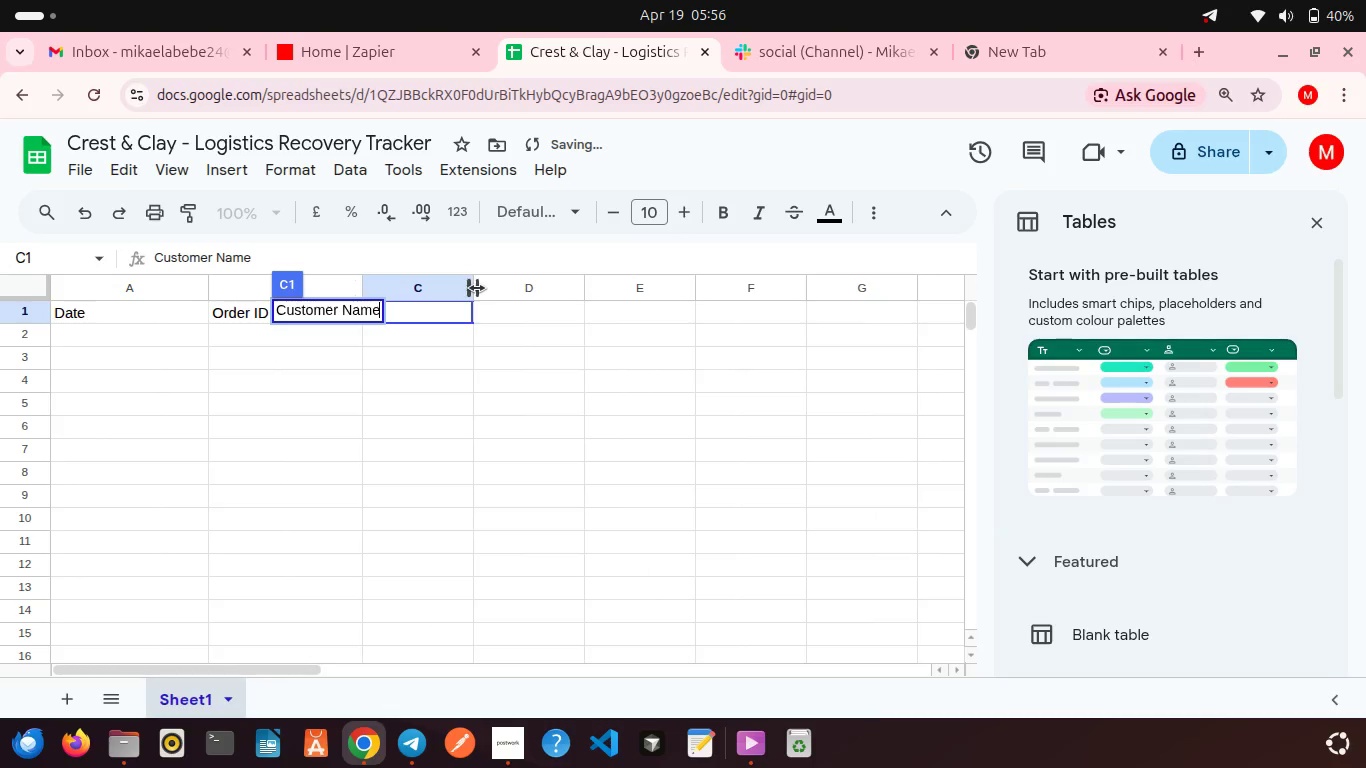 
left_click_drag(start_coordinate=[477, 288], to_coordinate=[512, 286])
 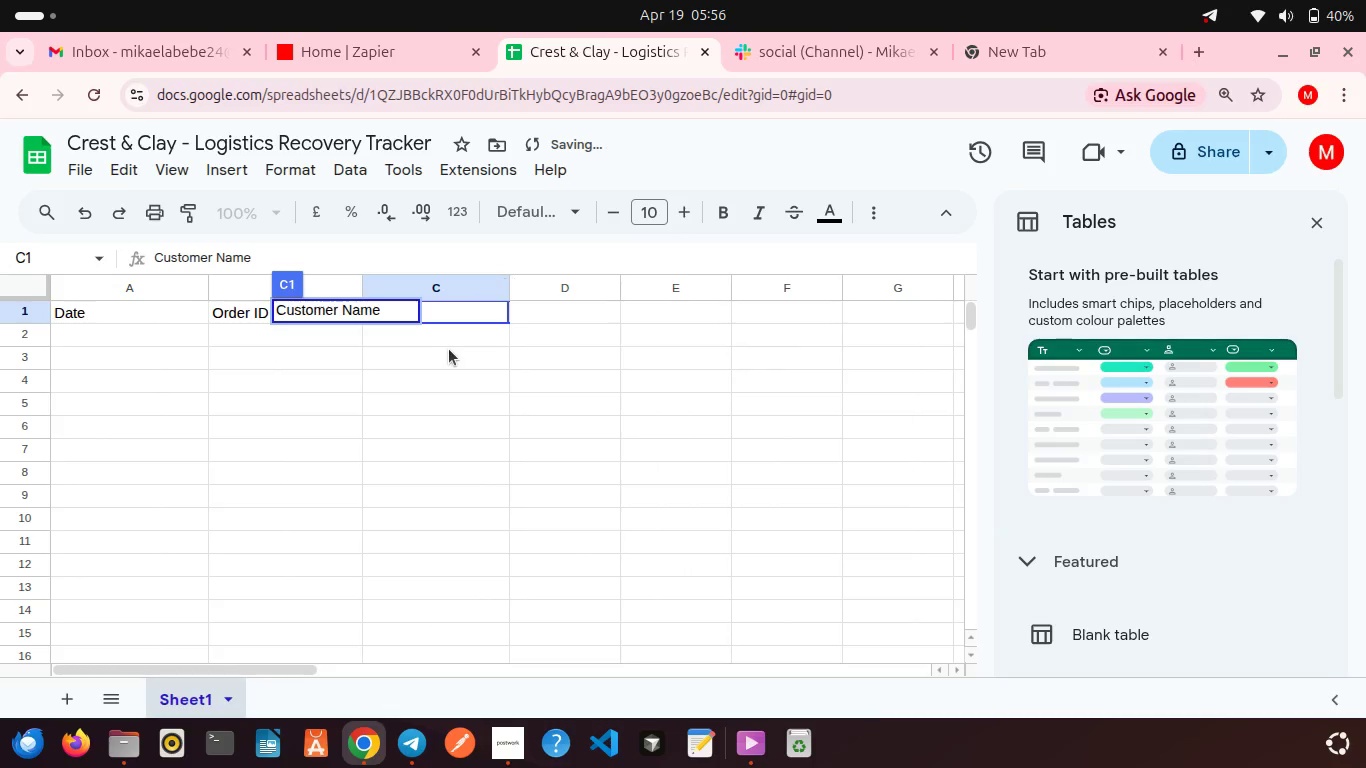 
left_click([449, 349])
 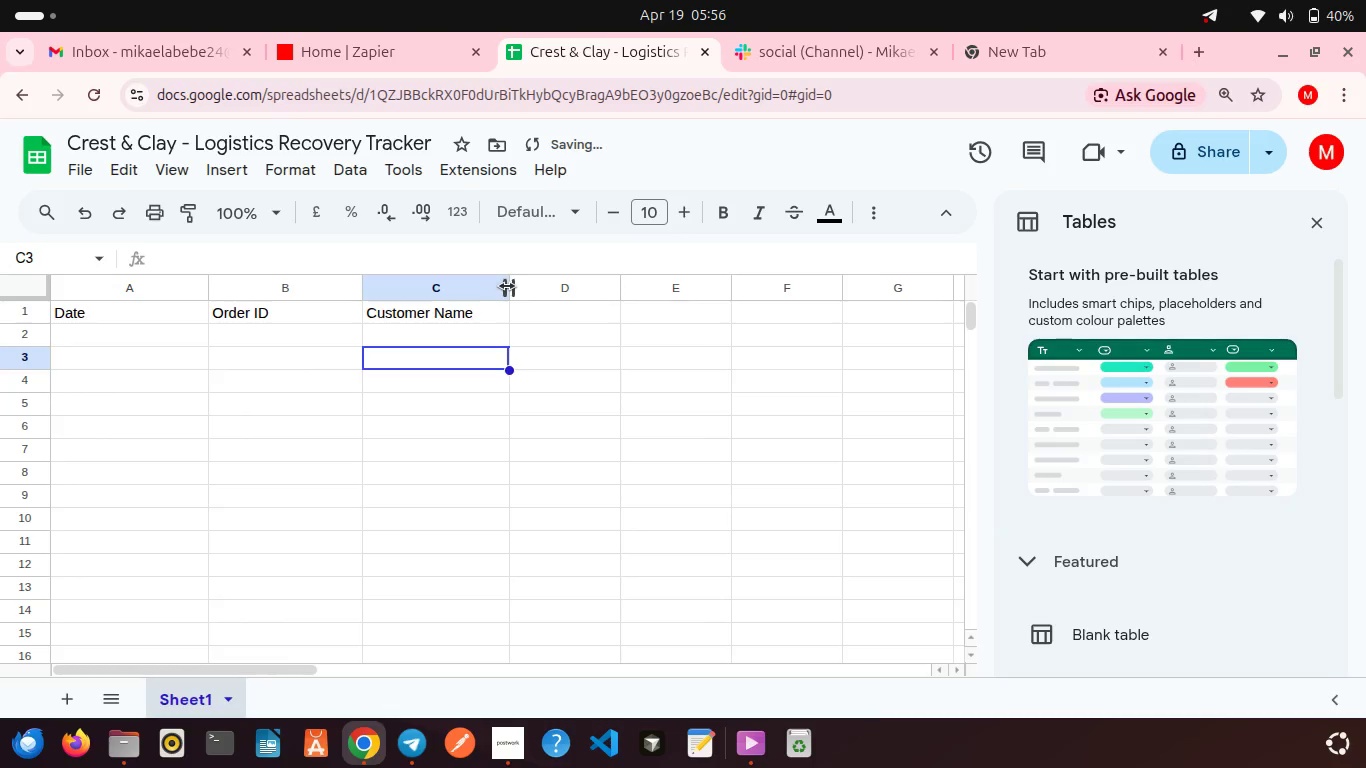 
left_click_drag(start_coordinate=[507, 286], to_coordinate=[533, 280])
 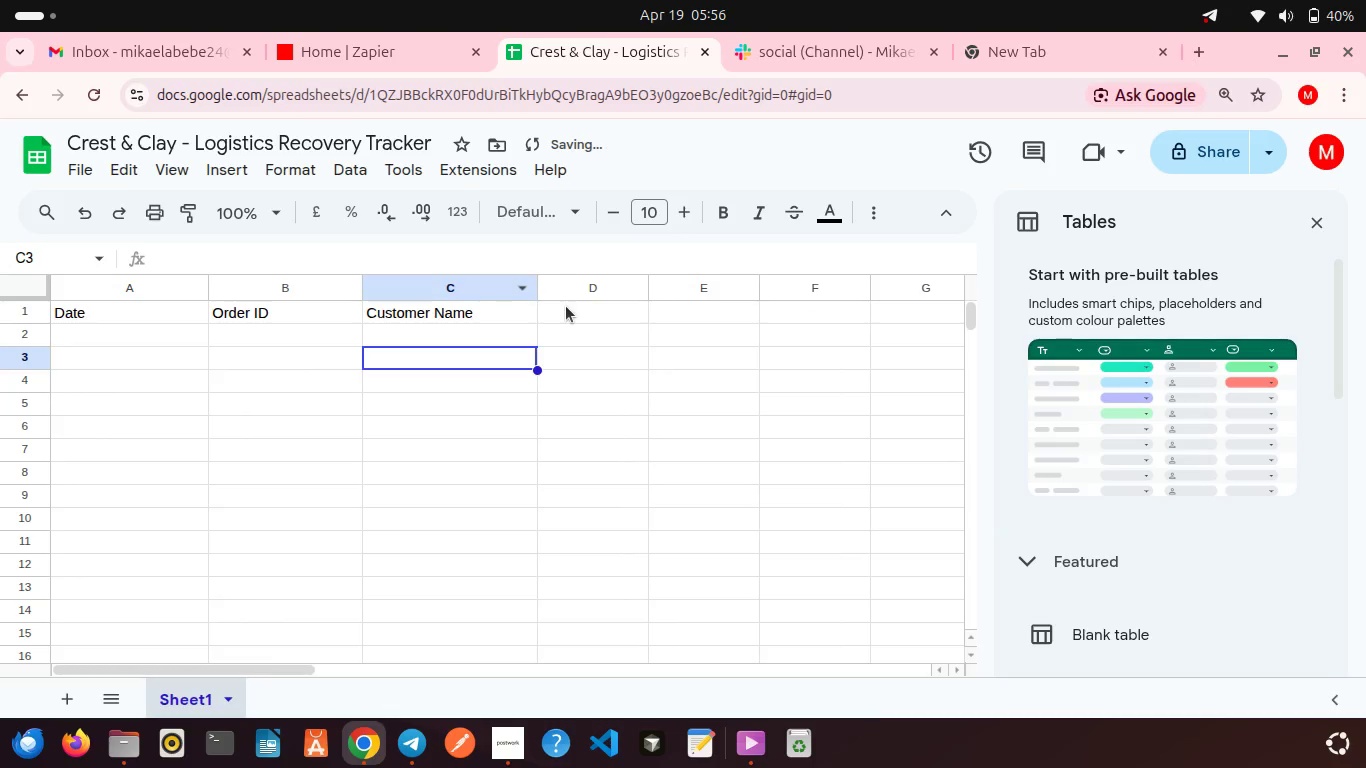 
left_click([566, 306])
 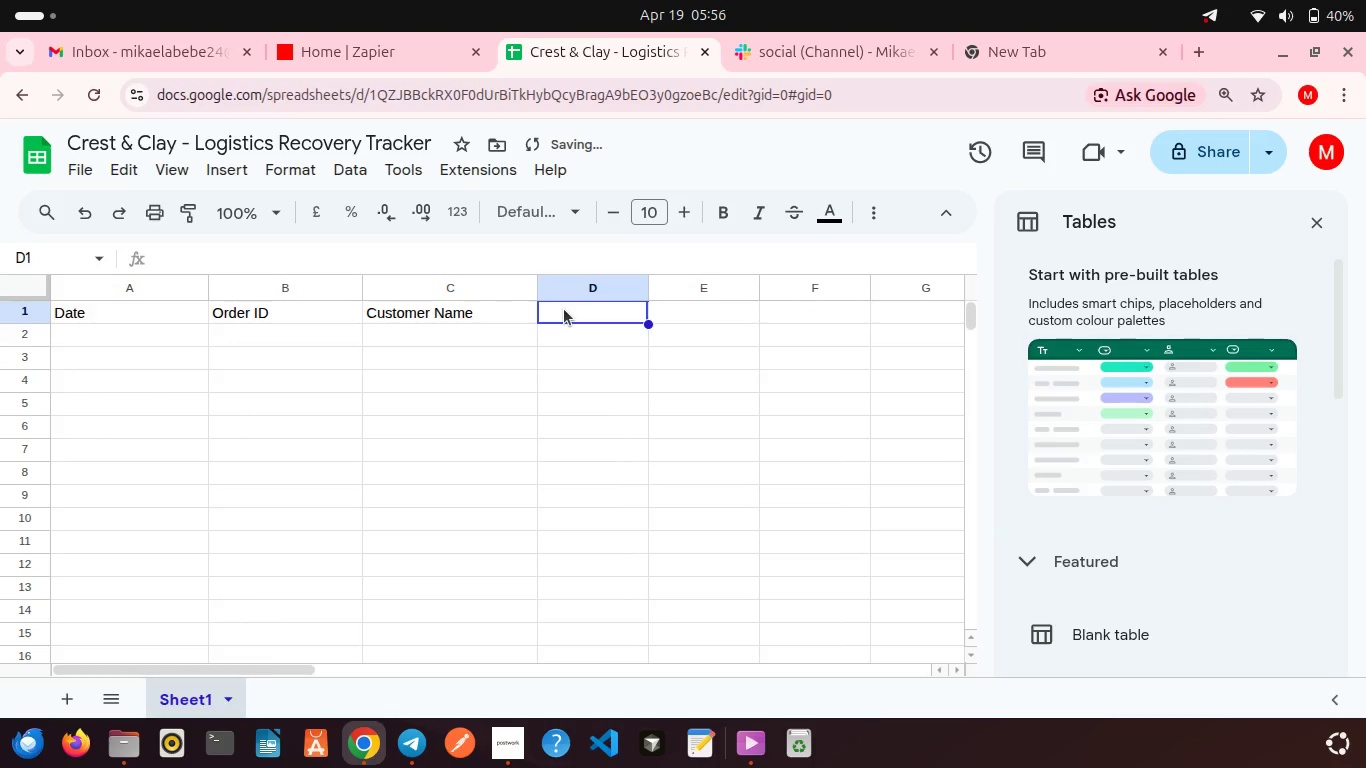 
double_click([564, 309])
 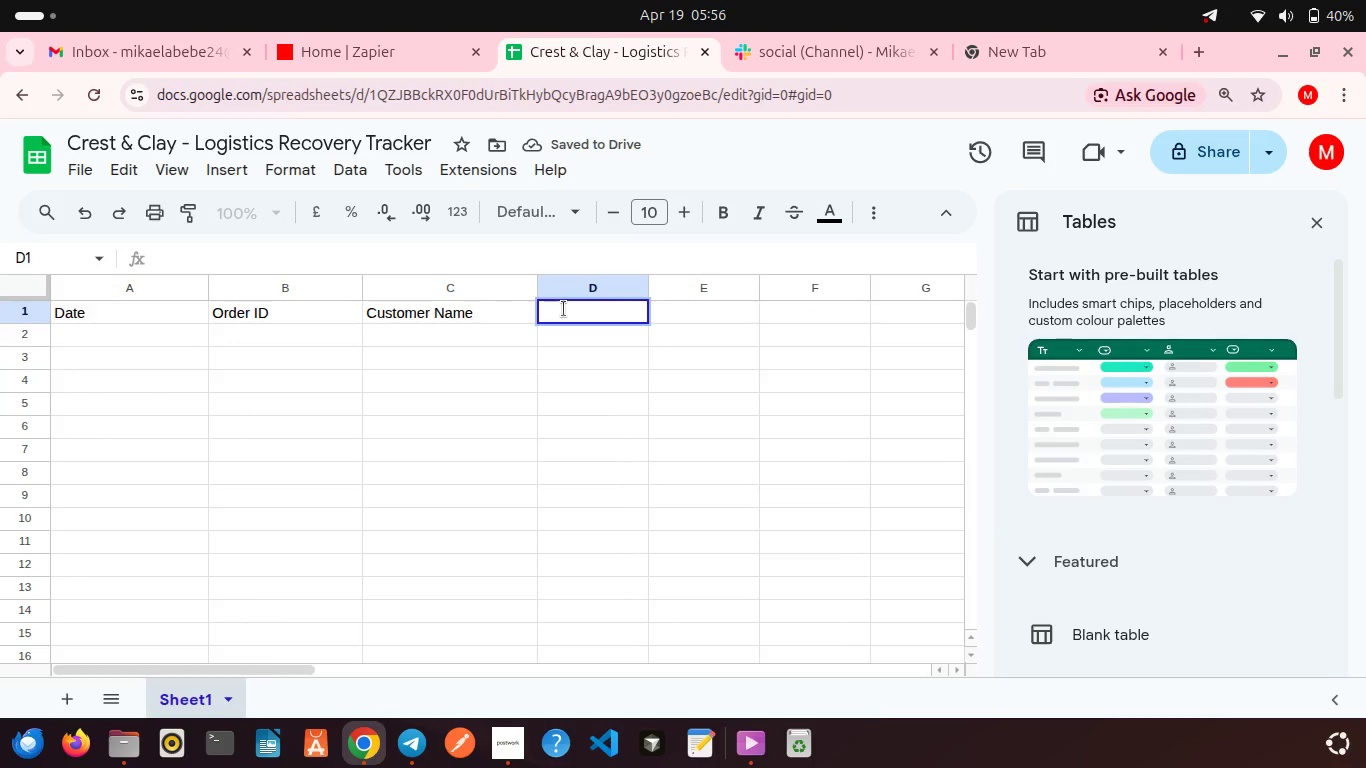 
type(Tracking Number)
 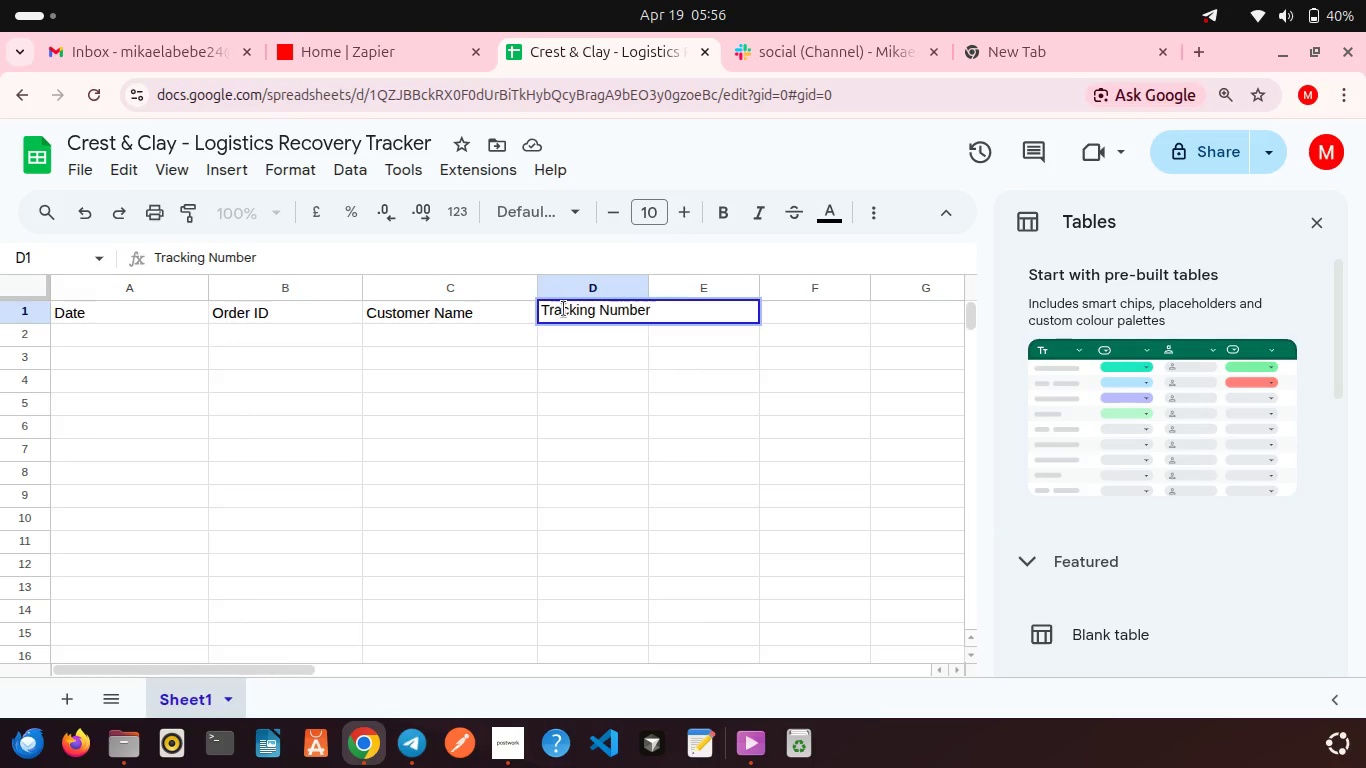 
left_click_drag(start_coordinate=[651, 280], to_coordinate=[698, 270])
 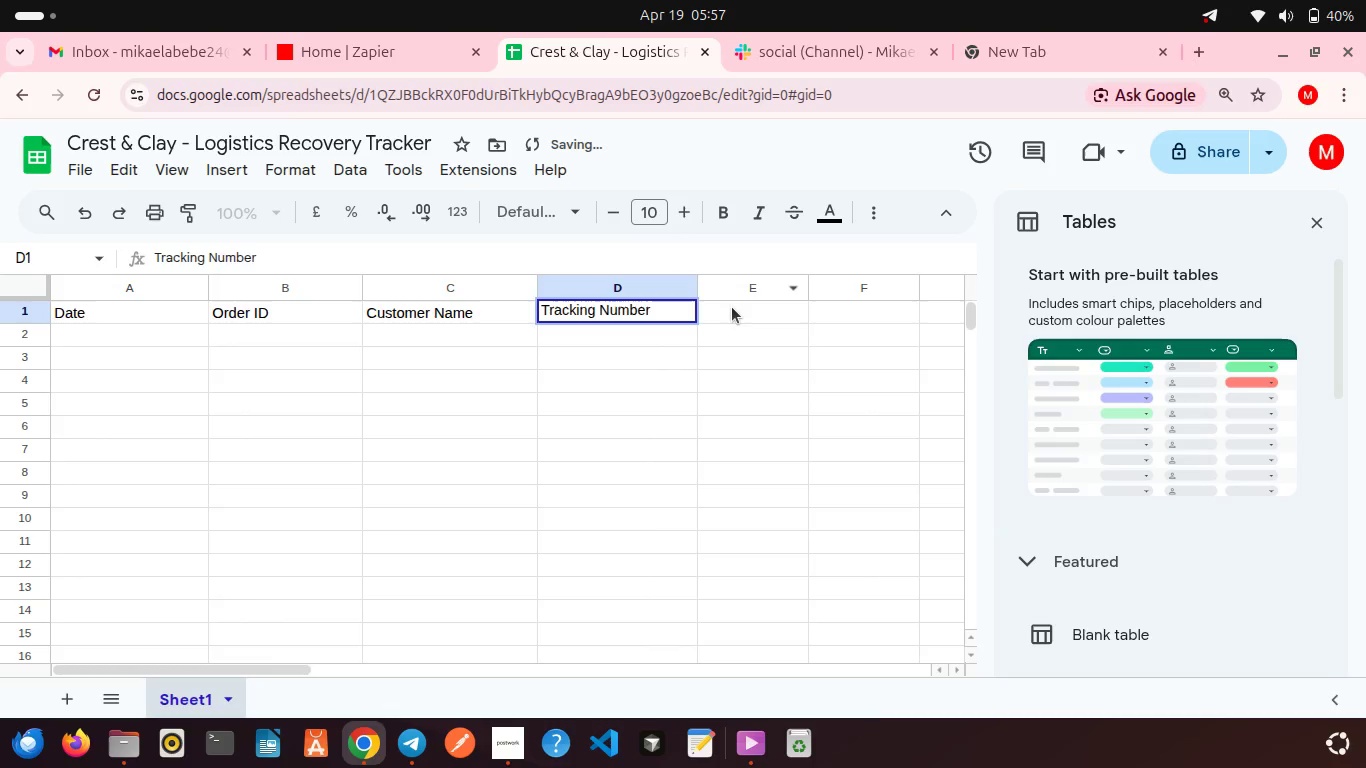 
double_click([732, 307])
 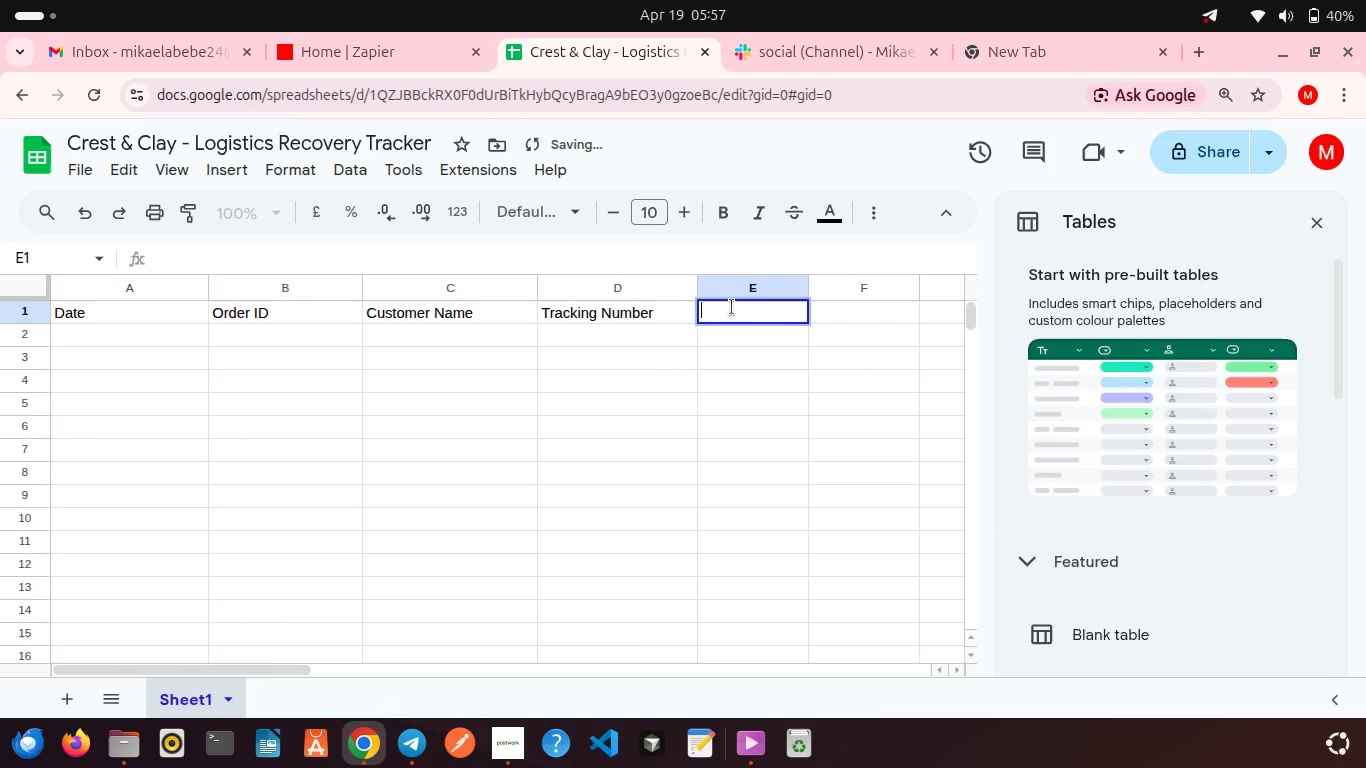 
type(Status)
 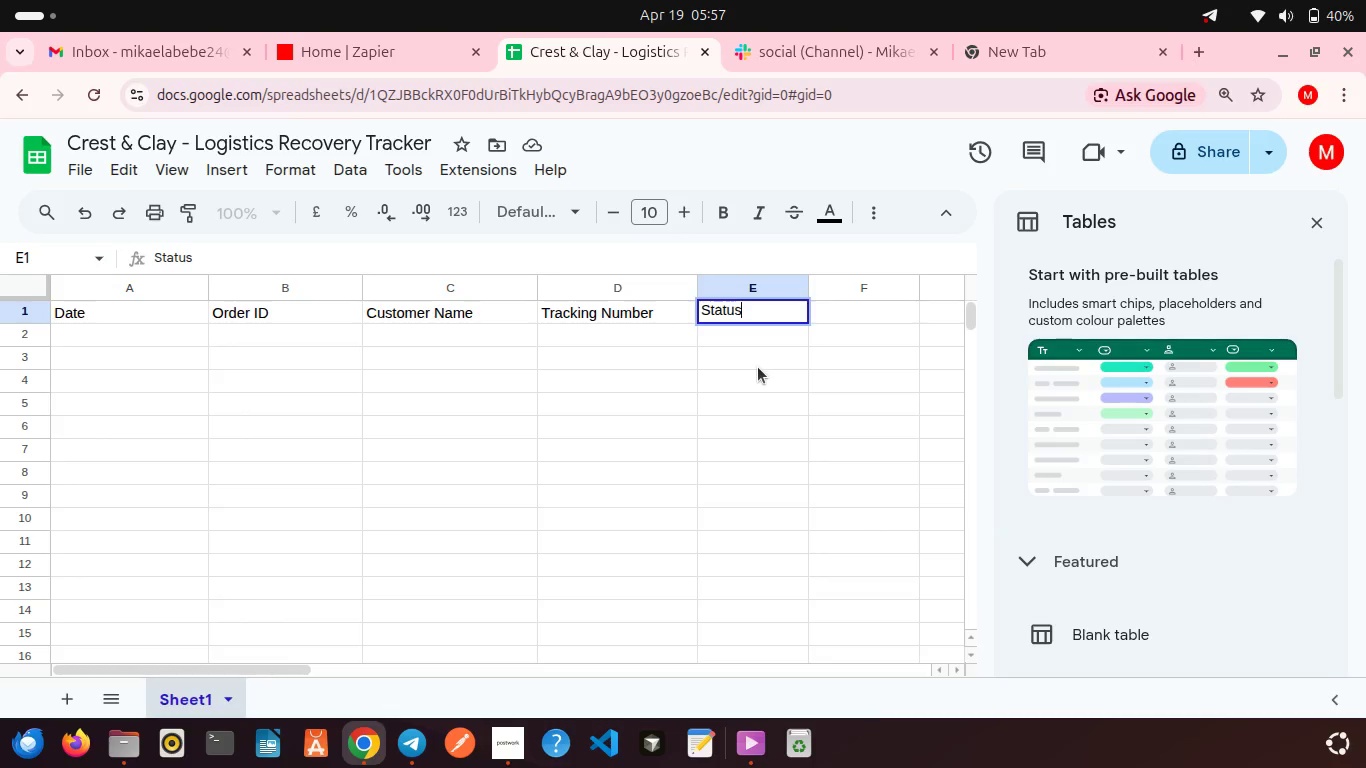 
left_click([758, 367])
 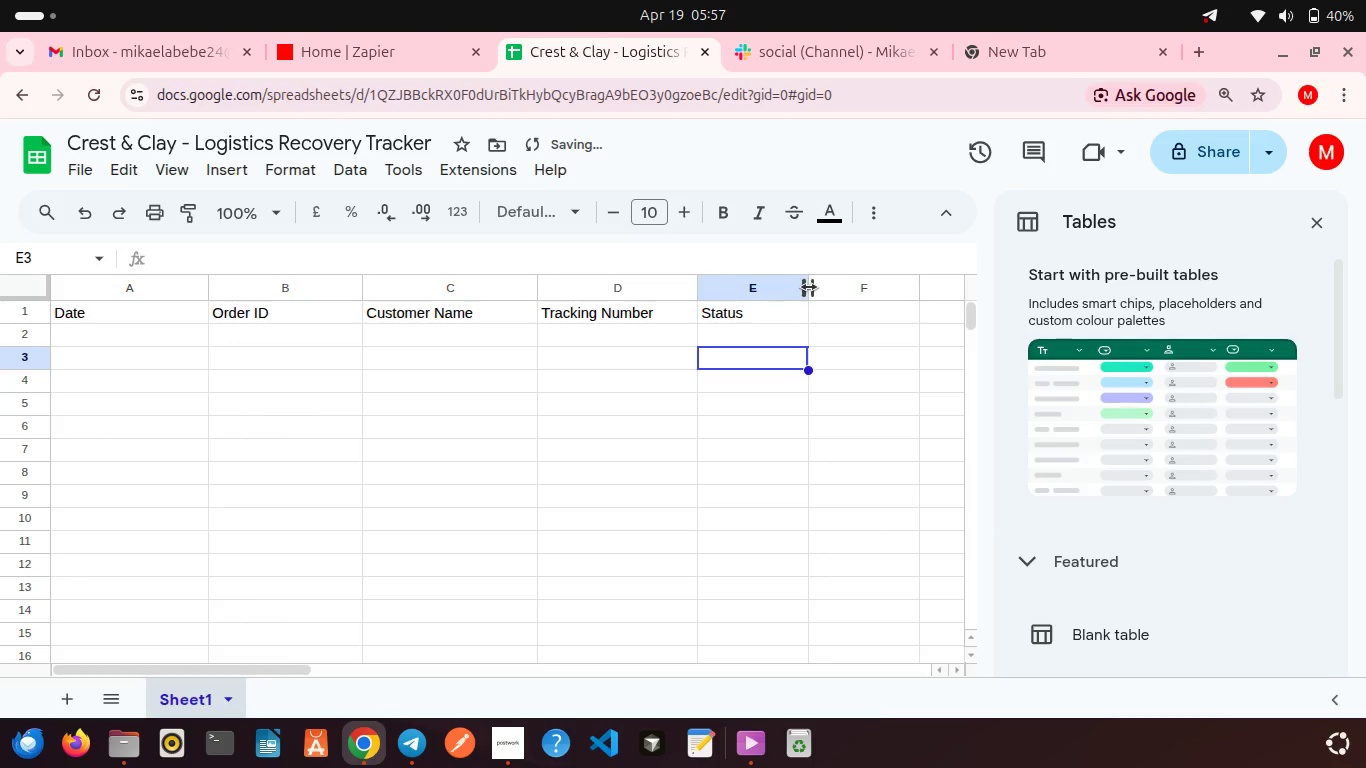 
left_click_drag(start_coordinate=[809, 287], to_coordinate=[845, 285])
 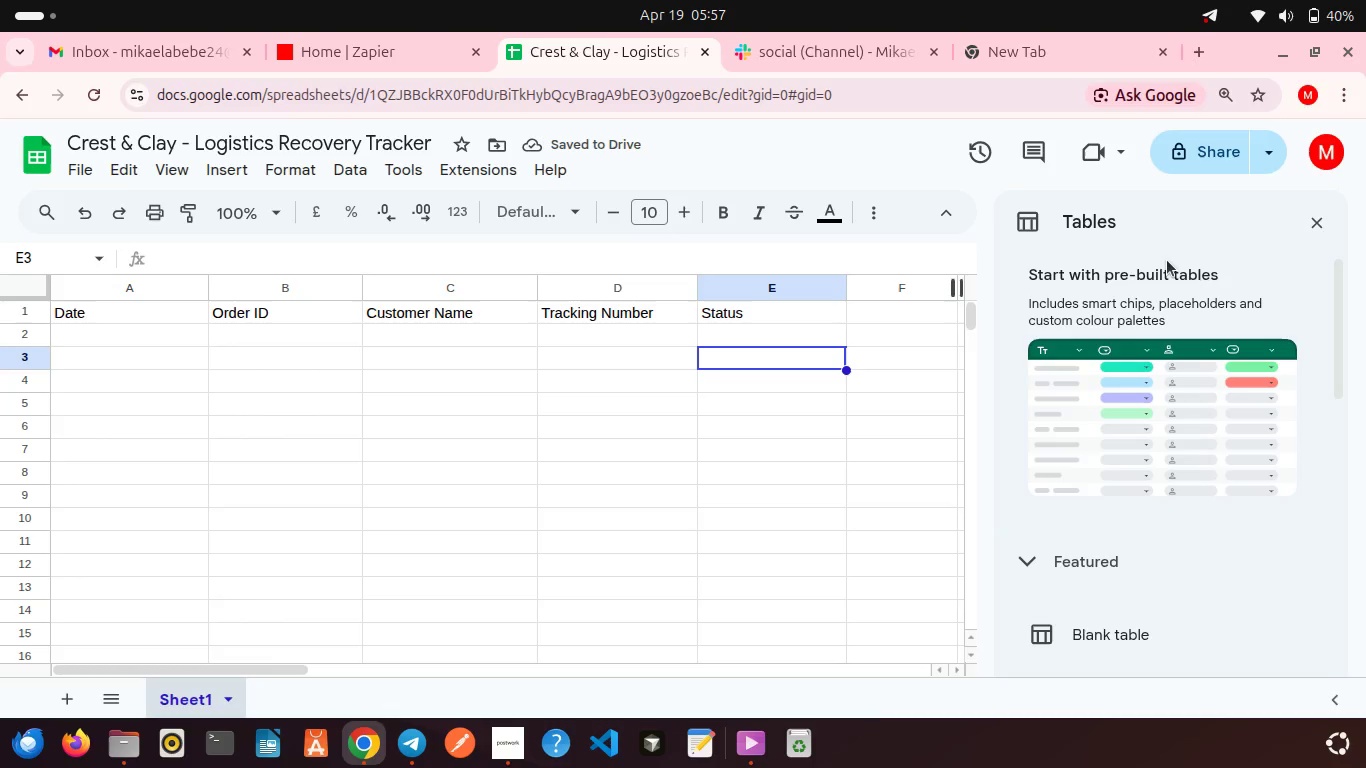 
left_click([1319, 220])
 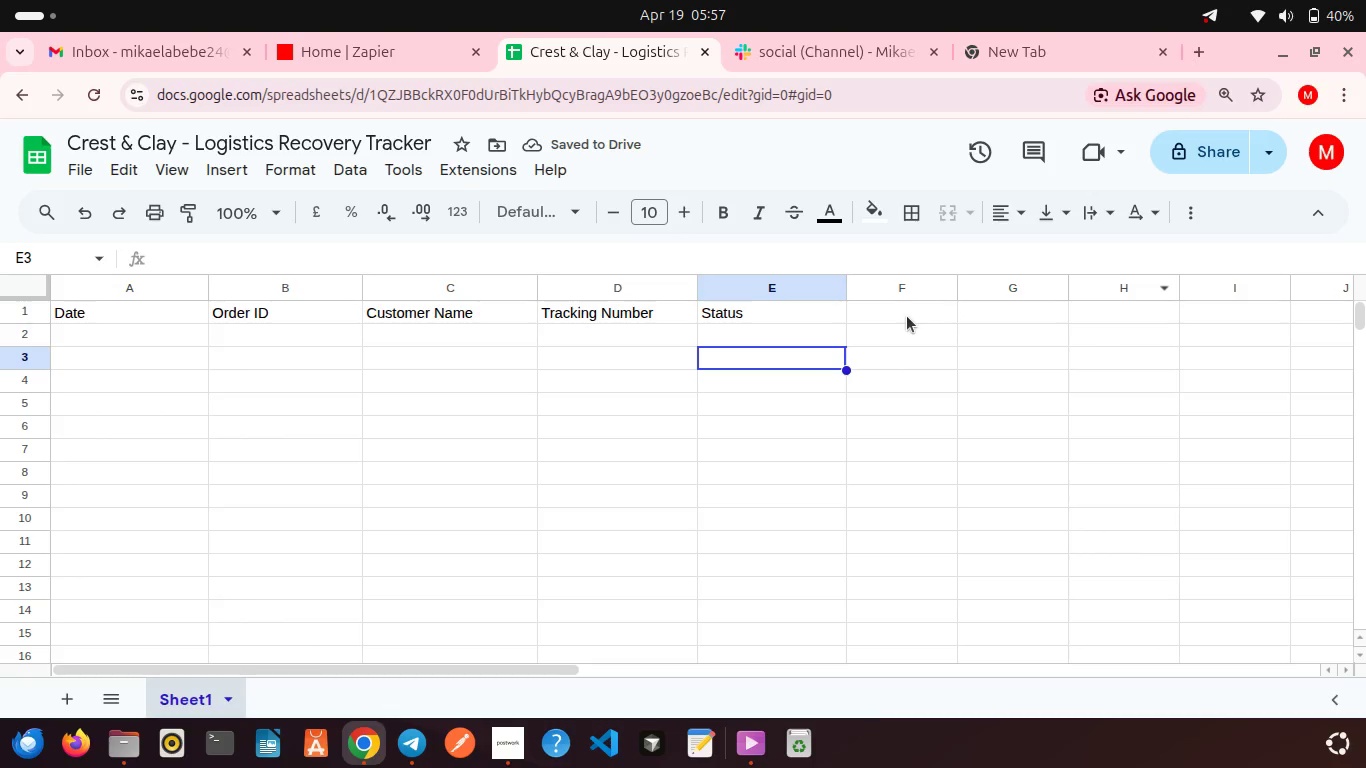 
double_click([907, 316])
 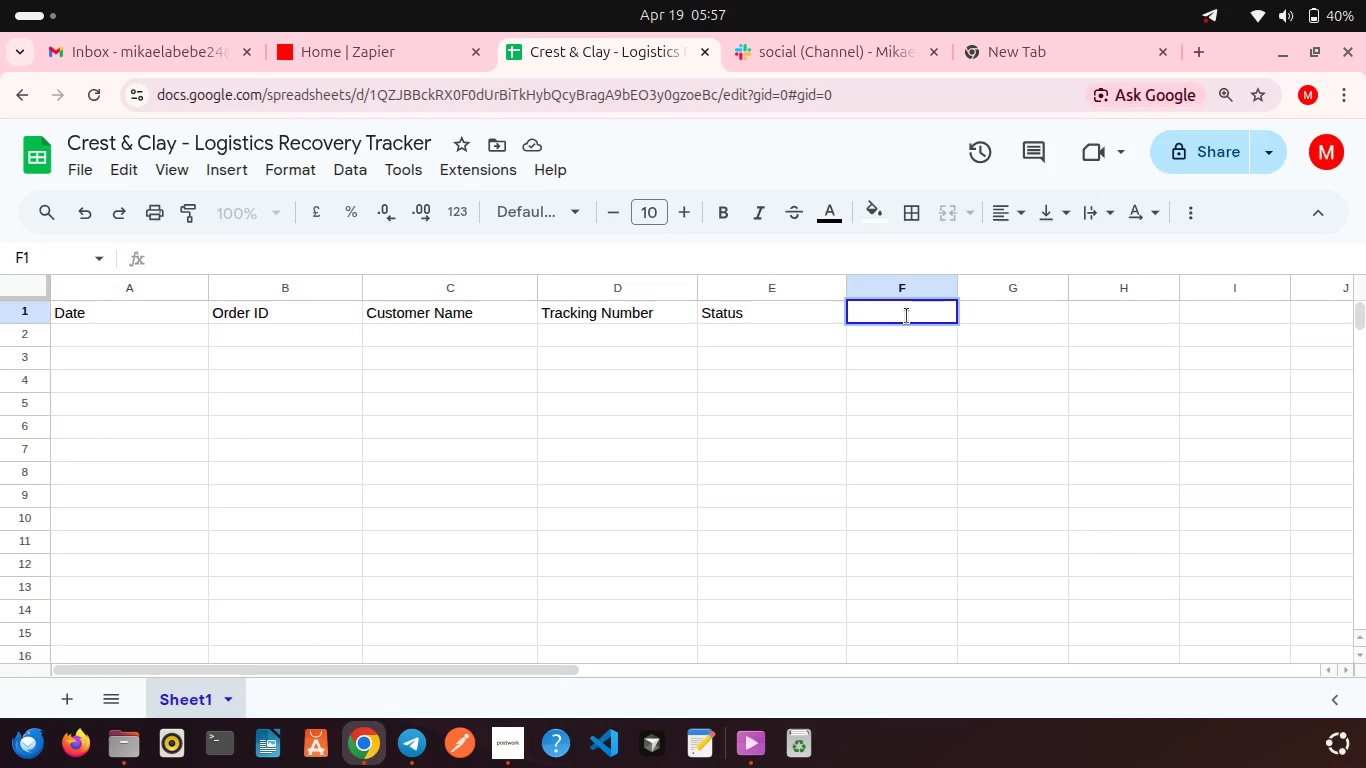 
type(CS Action R)
 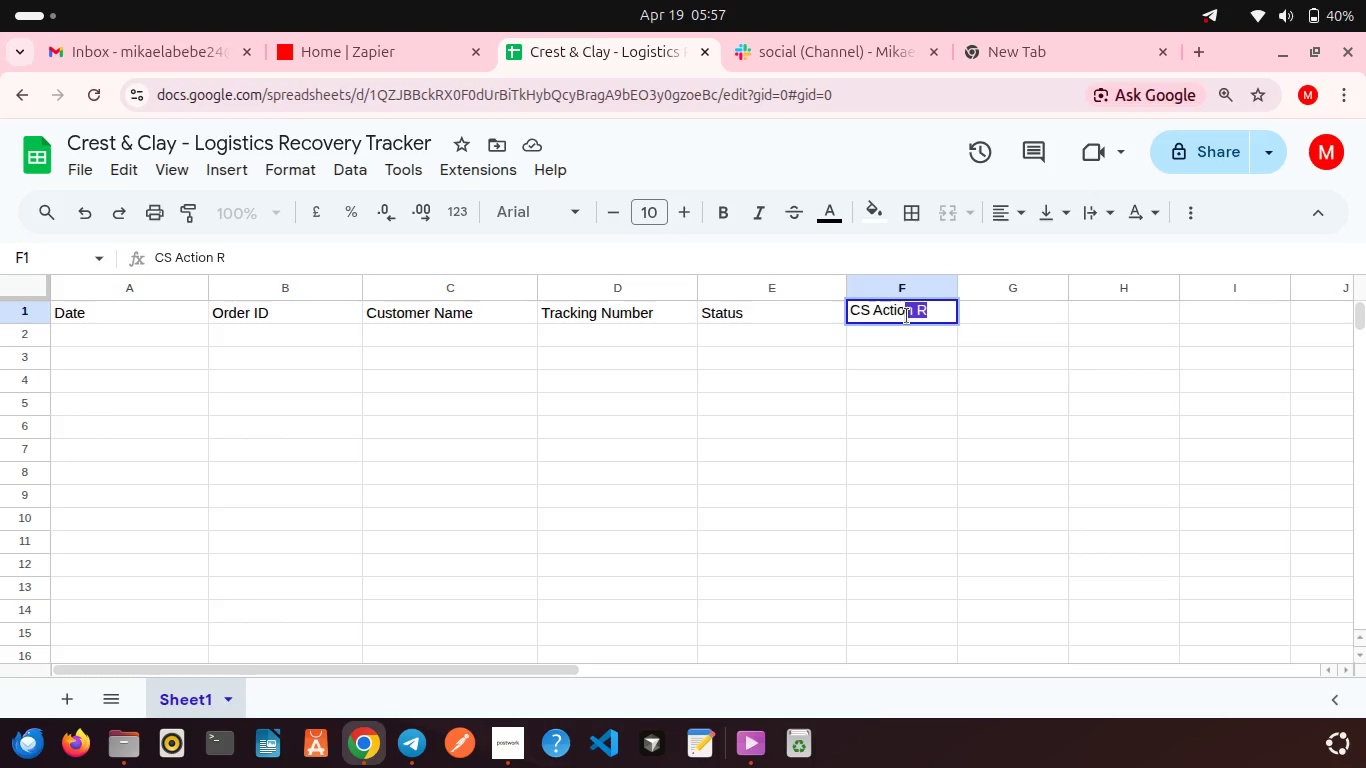 
left_click([907, 316])
 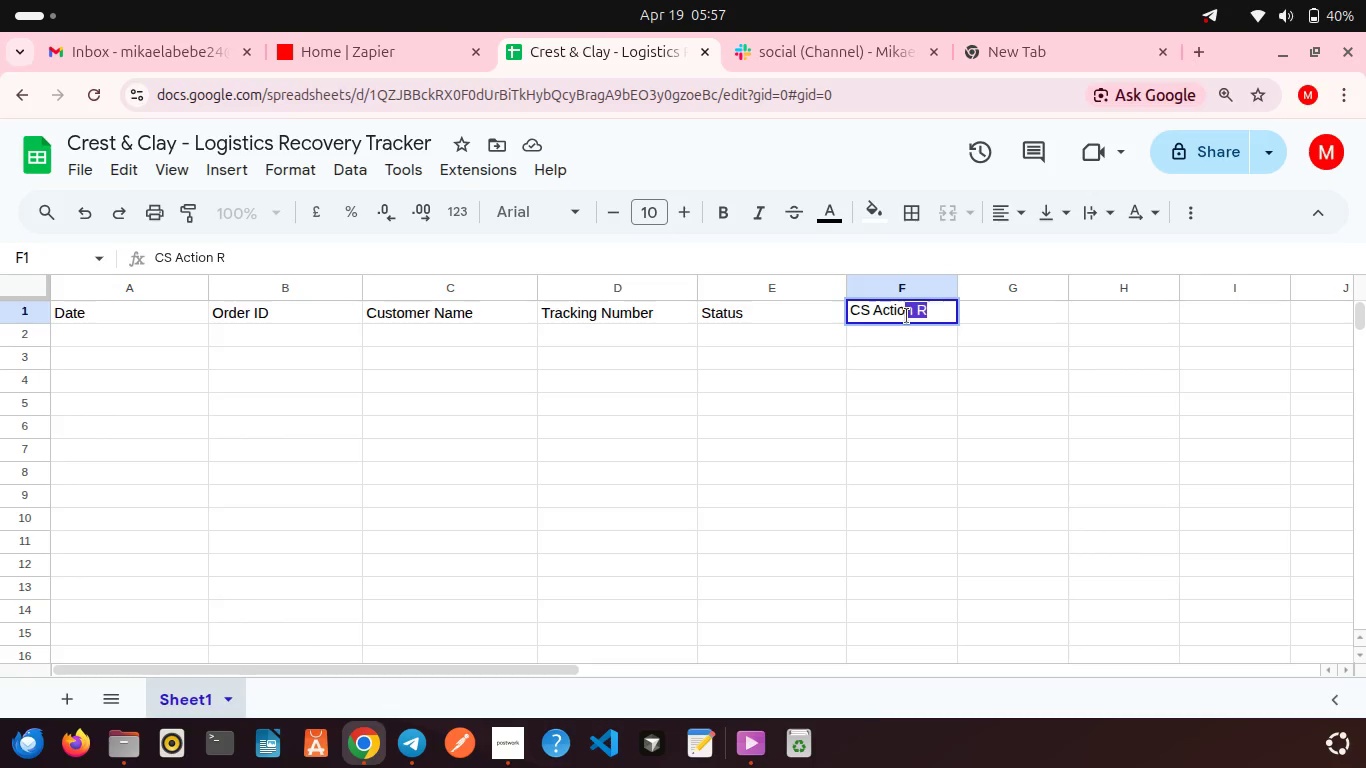 
type(equired)
 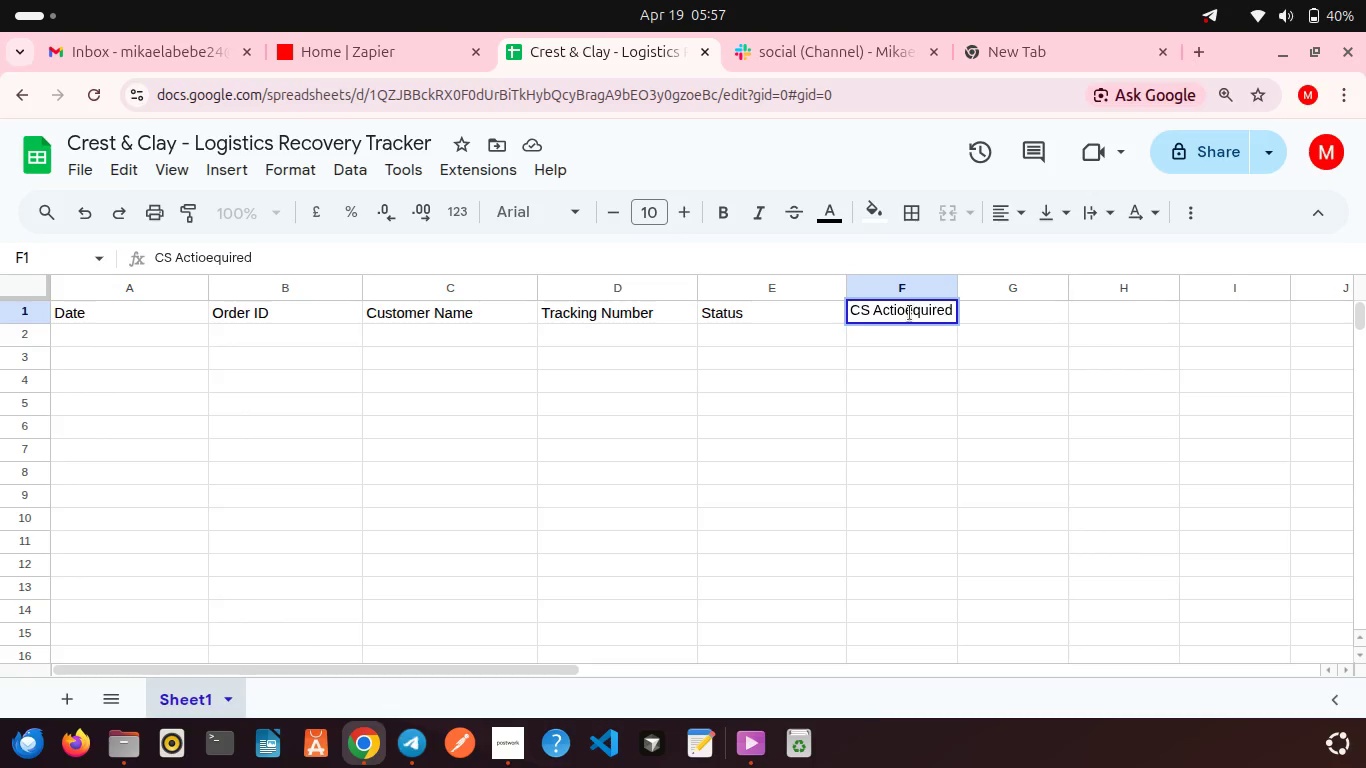 
left_click([912, 313])
 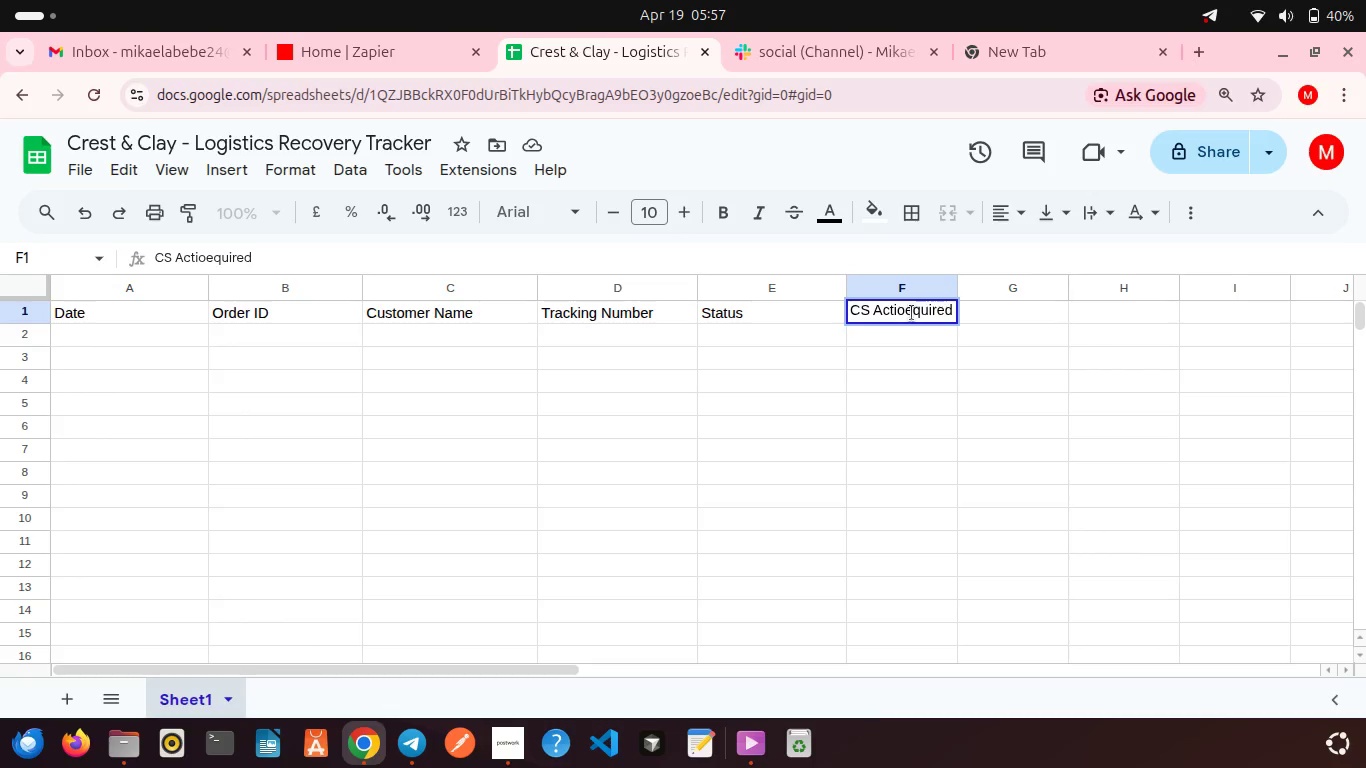 
key(Backspace)
type(n Re)
 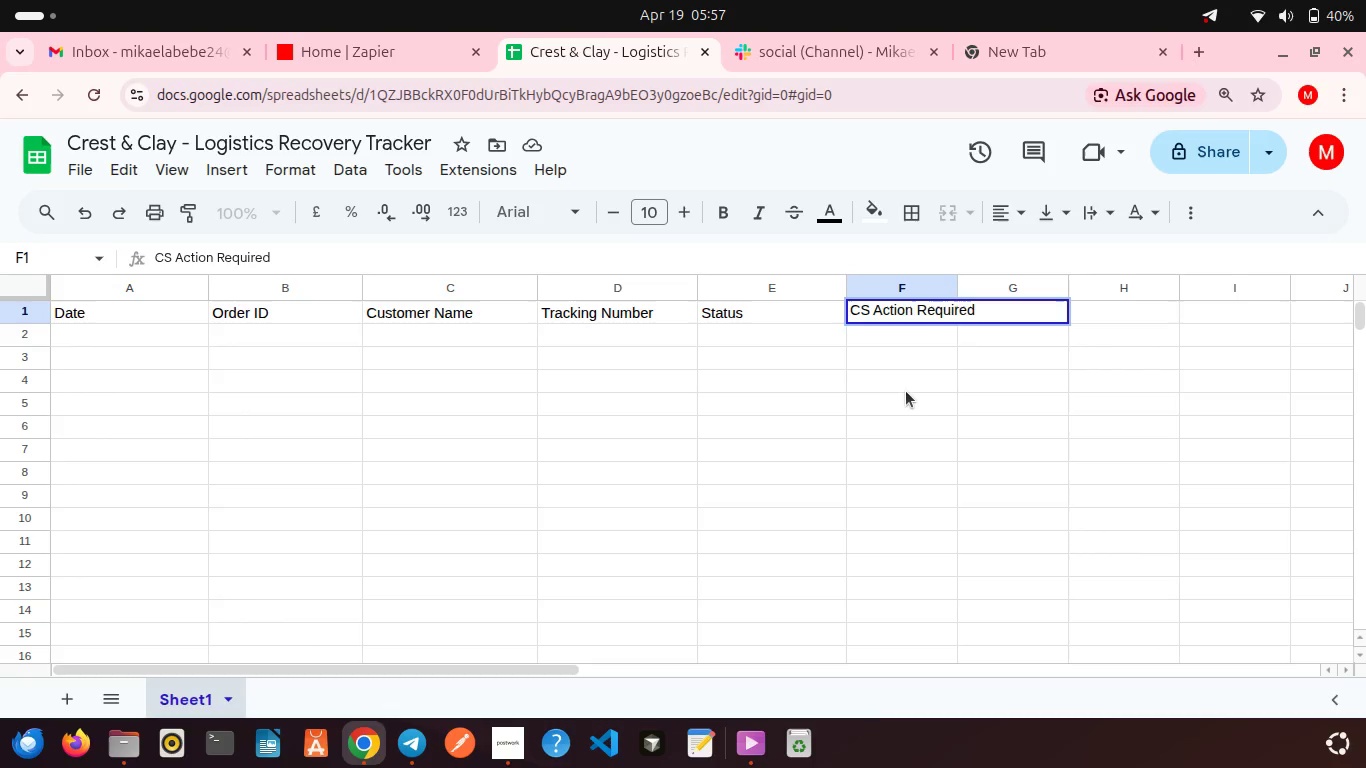 
left_click([906, 391])
 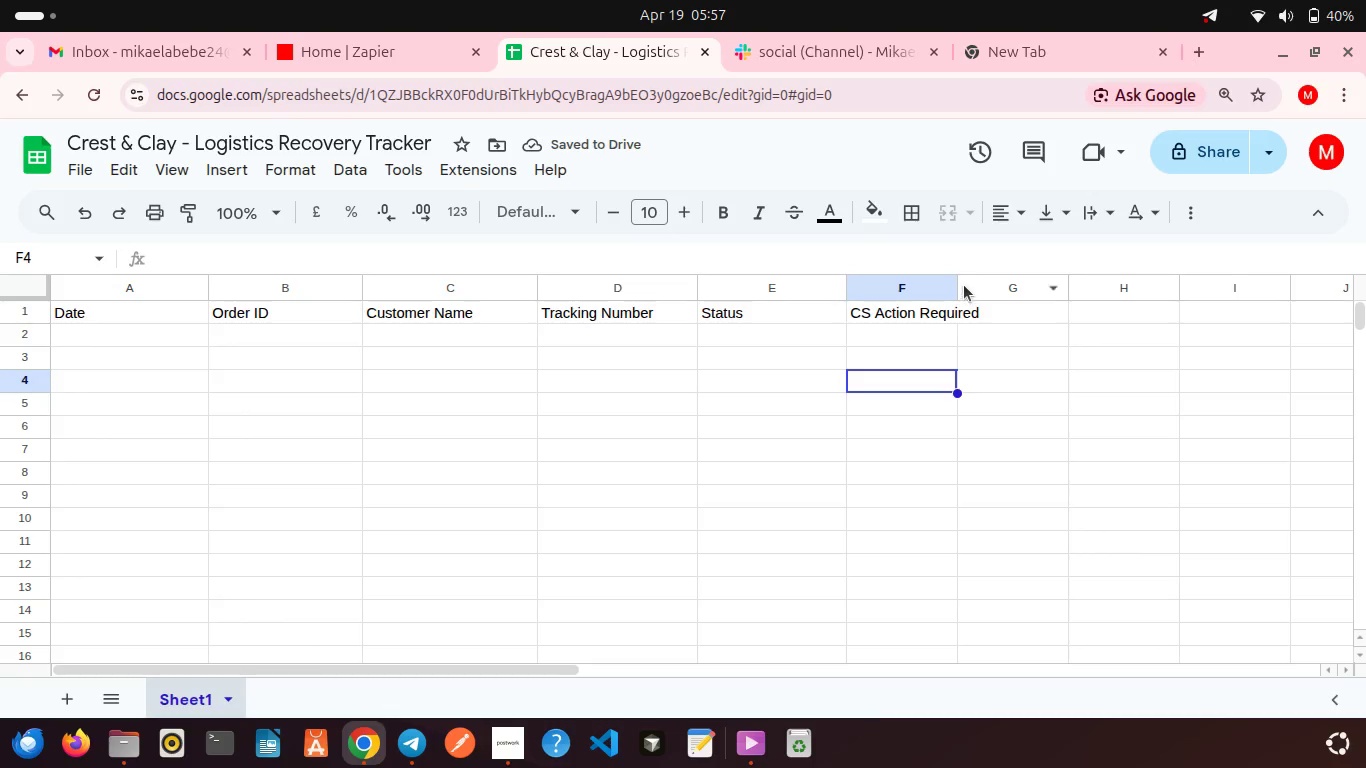 
left_click_drag(start_coordinate=[958, 282], to_coordinate=[1006, 271])
 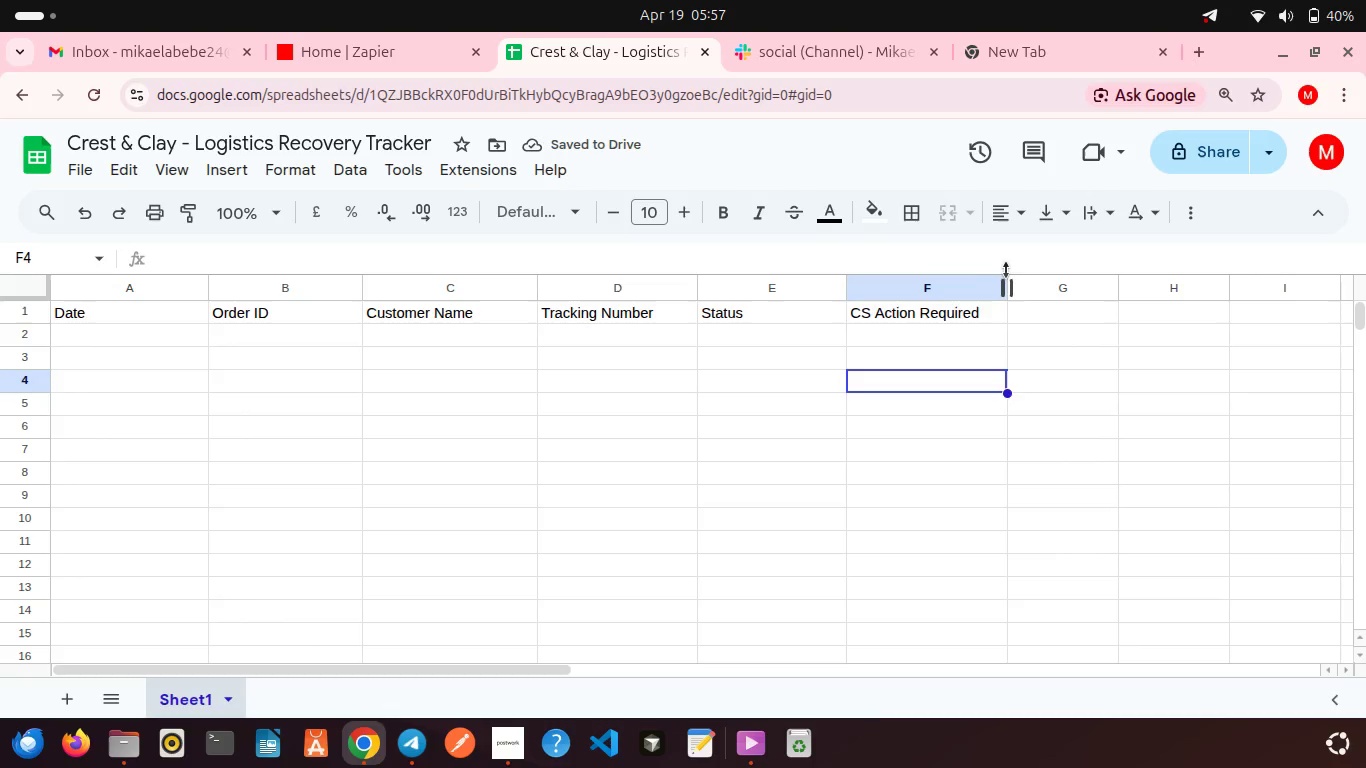 
wait(6.26)
 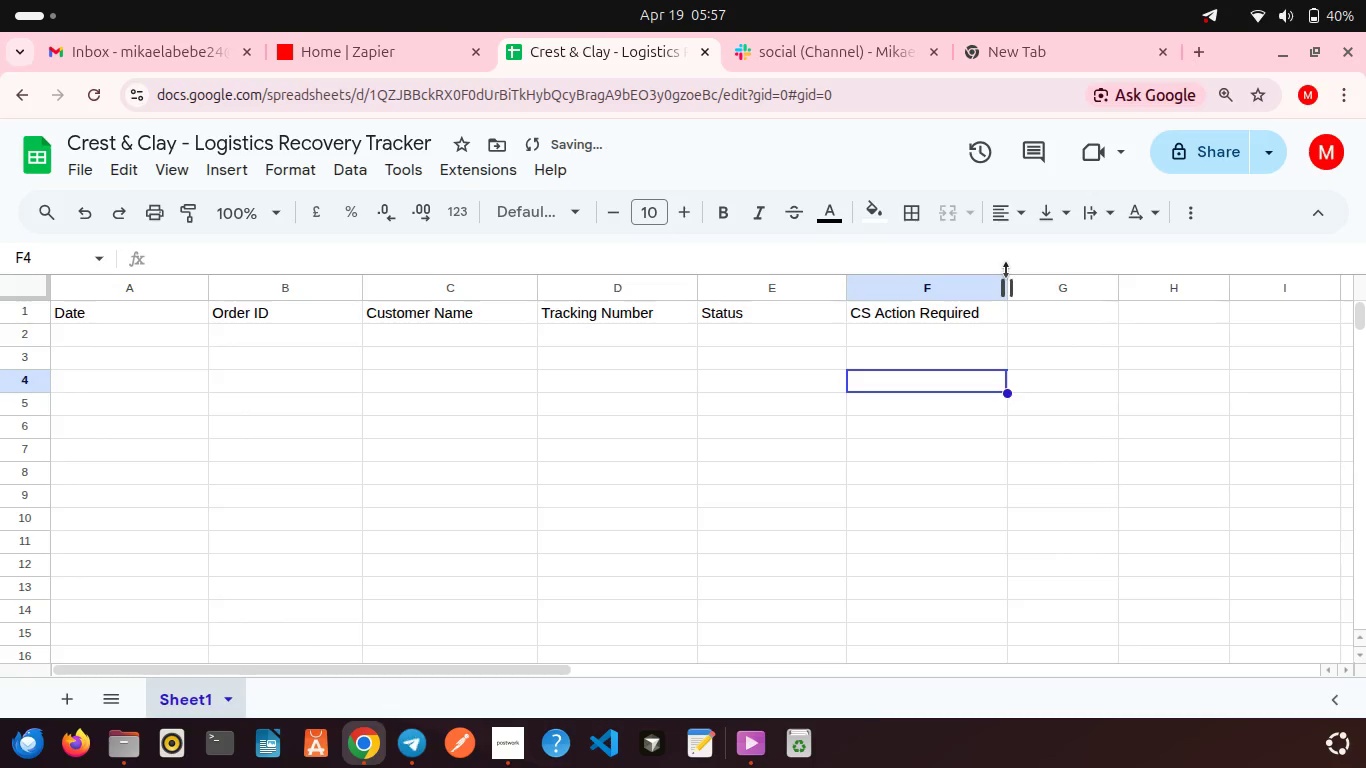 
left_click([1037, 335])
 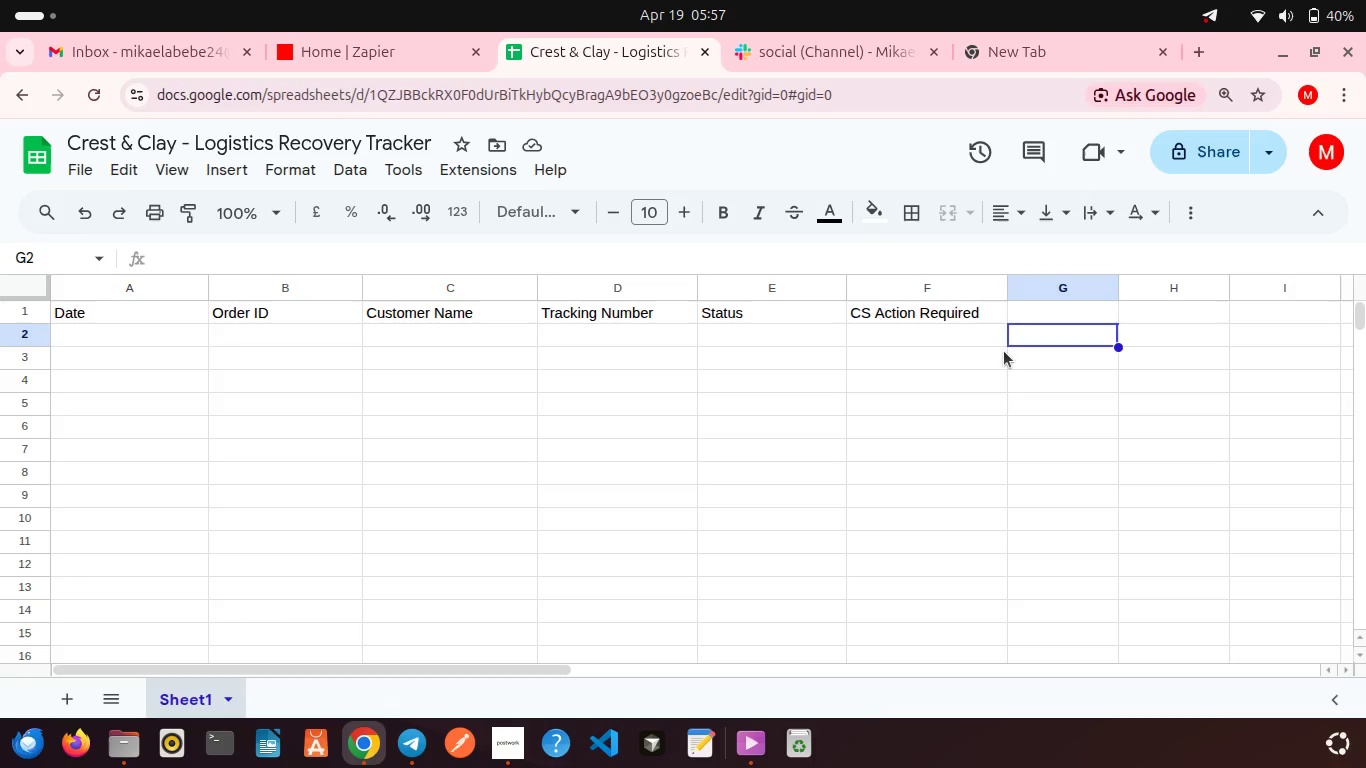 
left_click([1004, 351])
 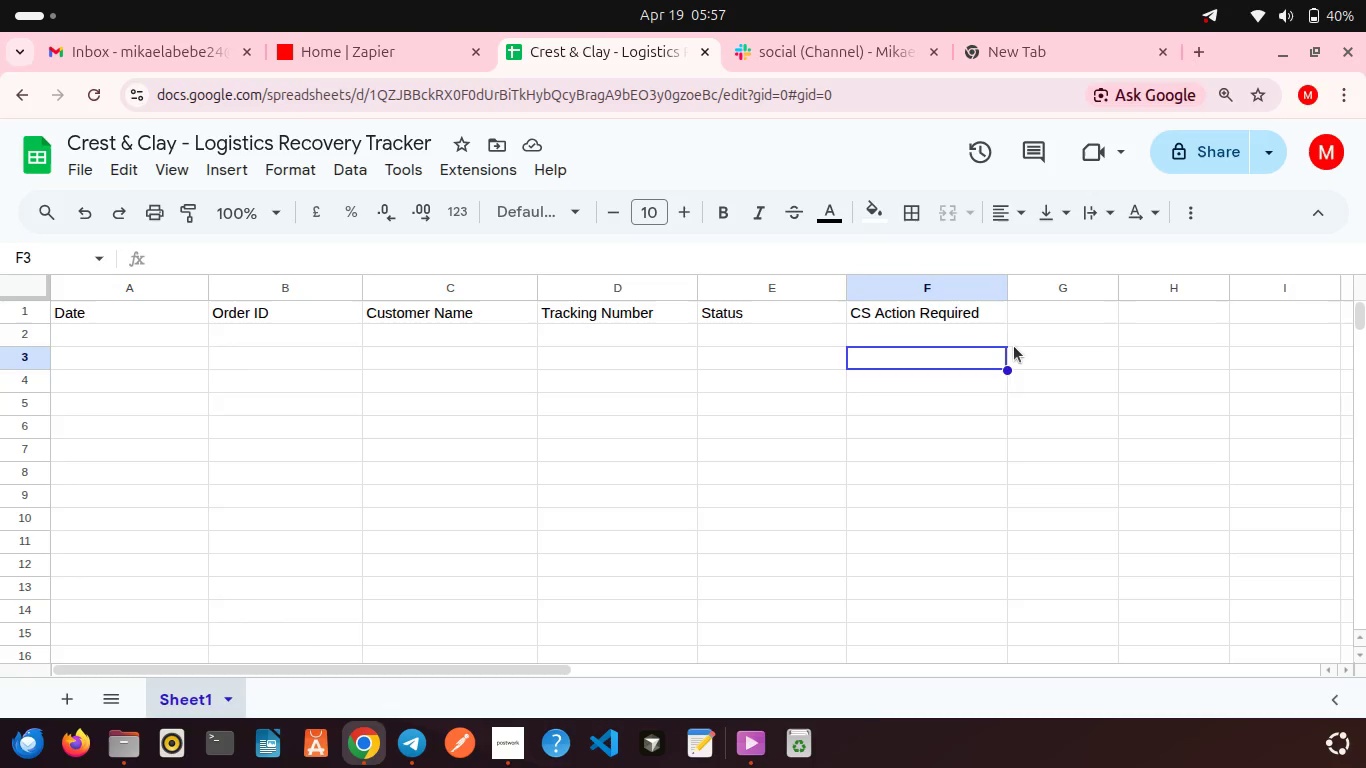 
left_click([1014, 398])
 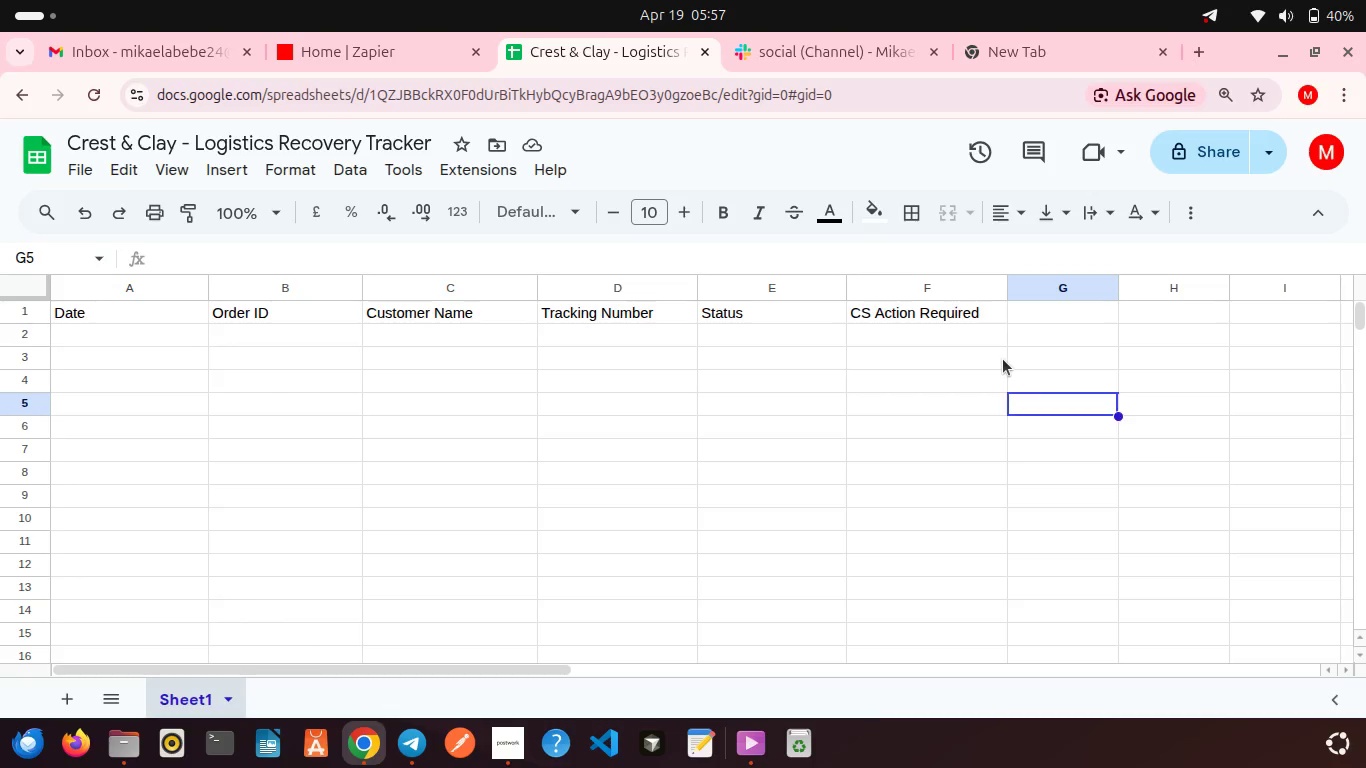 
left_click_drag(start_coordinate=[1003, 359], to_coordinate=[62, 282])
 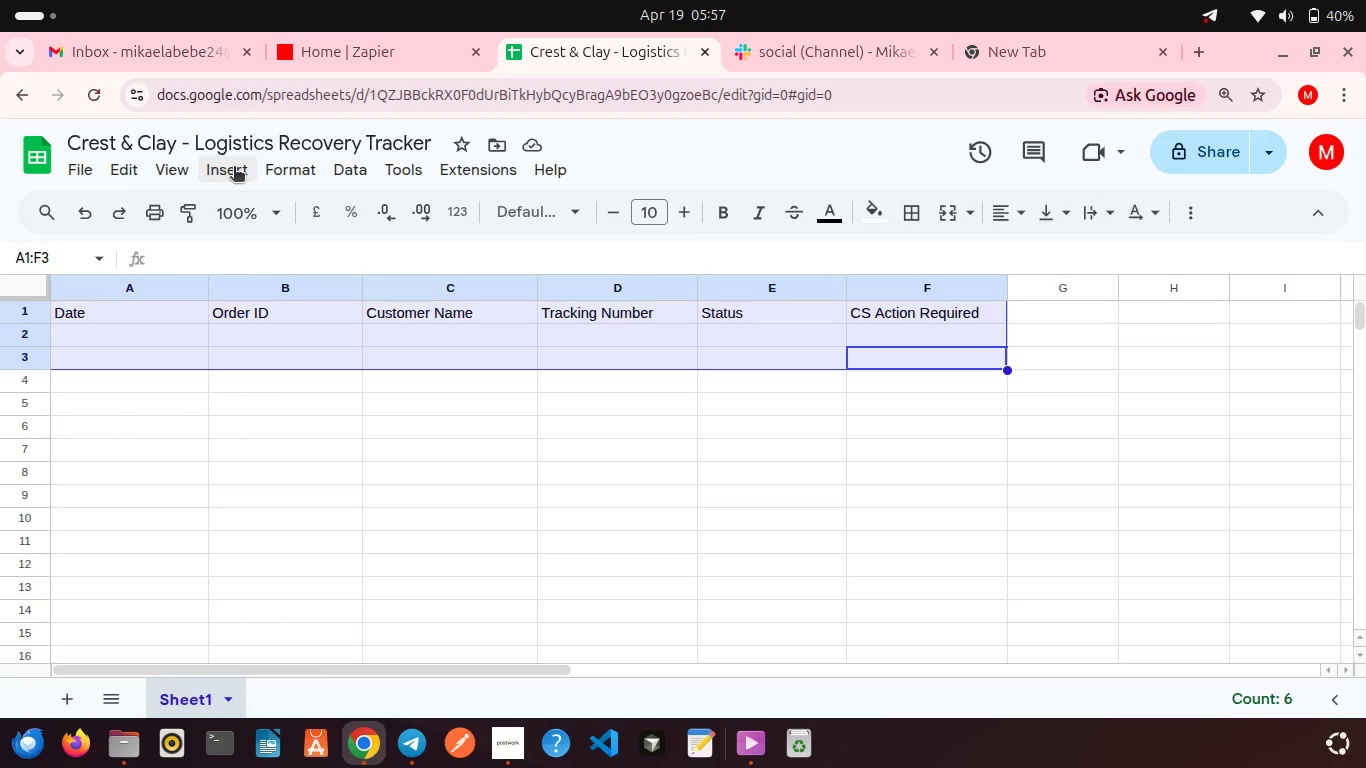 
left_click([234, 168])
 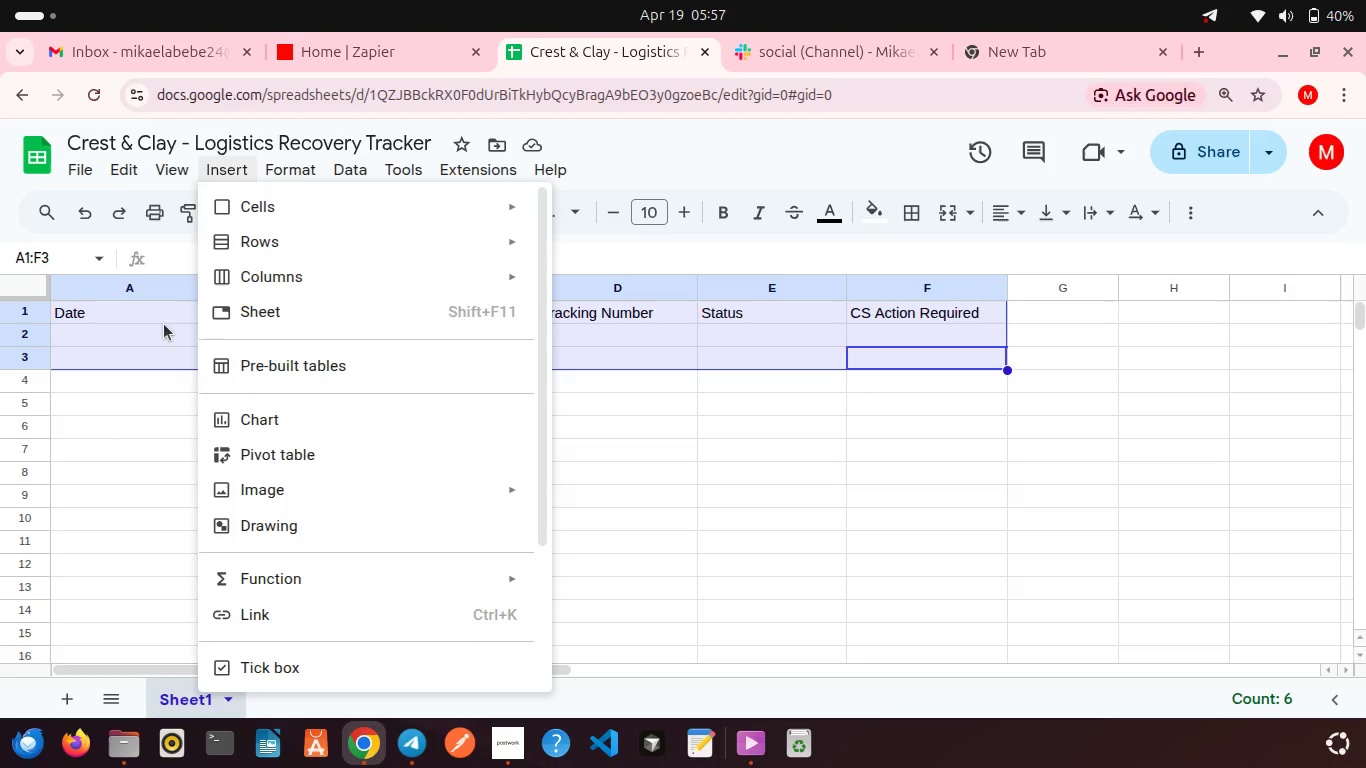 
left_click([306, 174])
 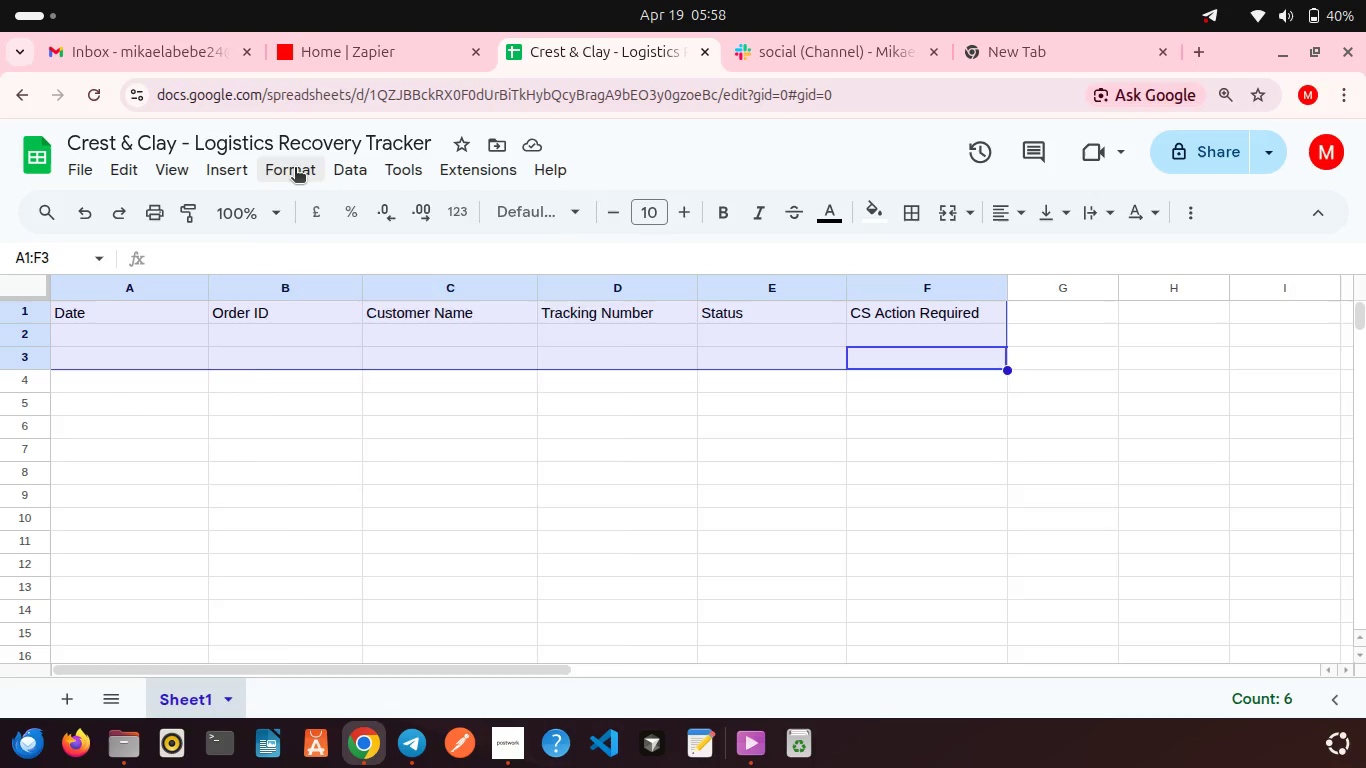 
left_click([295, 169])
 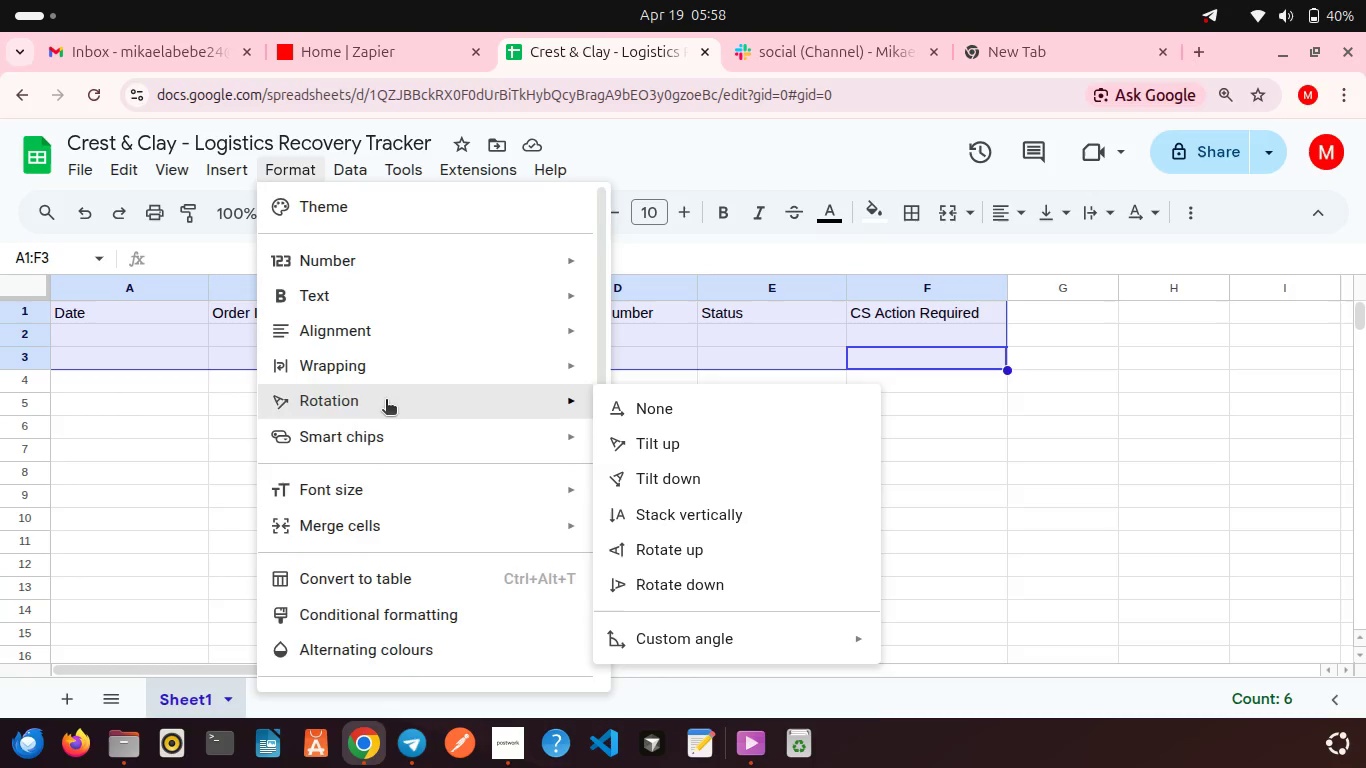 
scroll: coordinate [386, 401], scroll_direction: down, amount: 3.0
 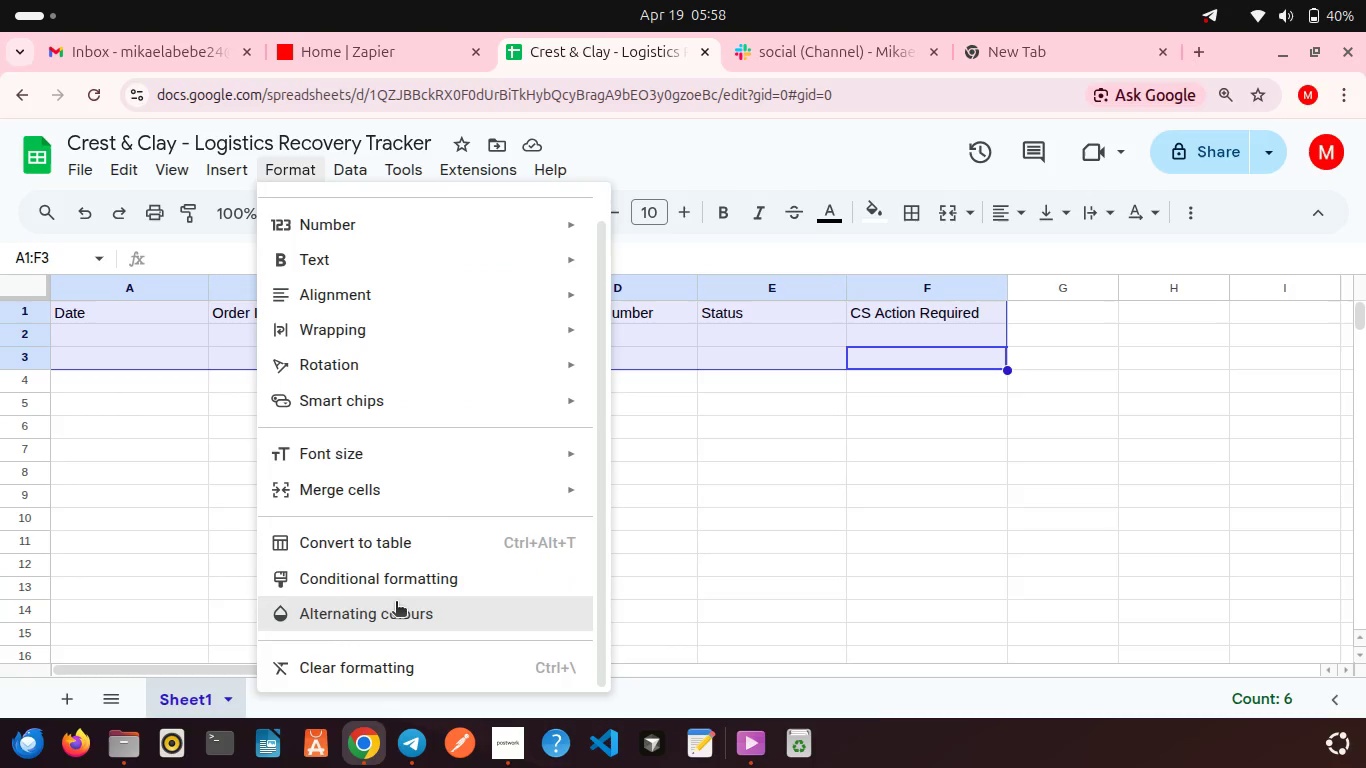 
left_click([396, 603])
 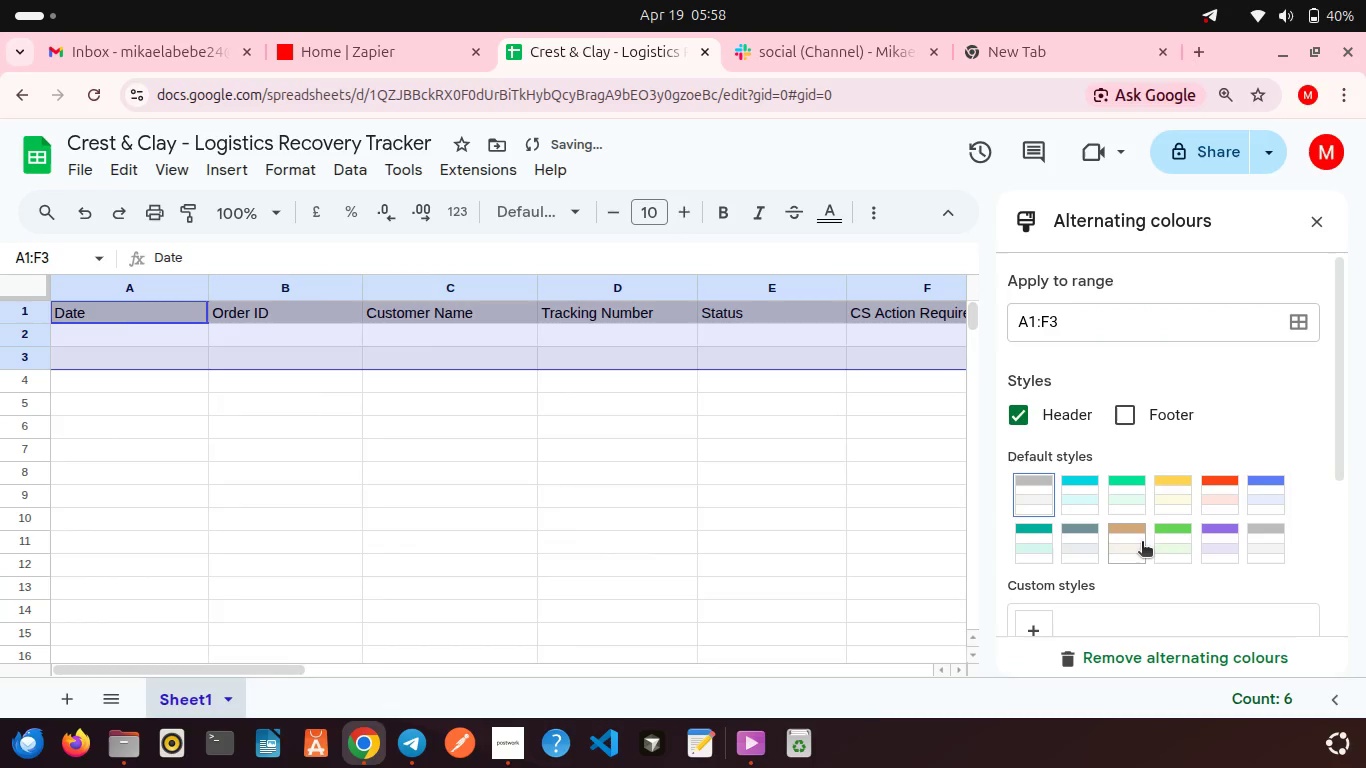 
left_click([1167, 541])
 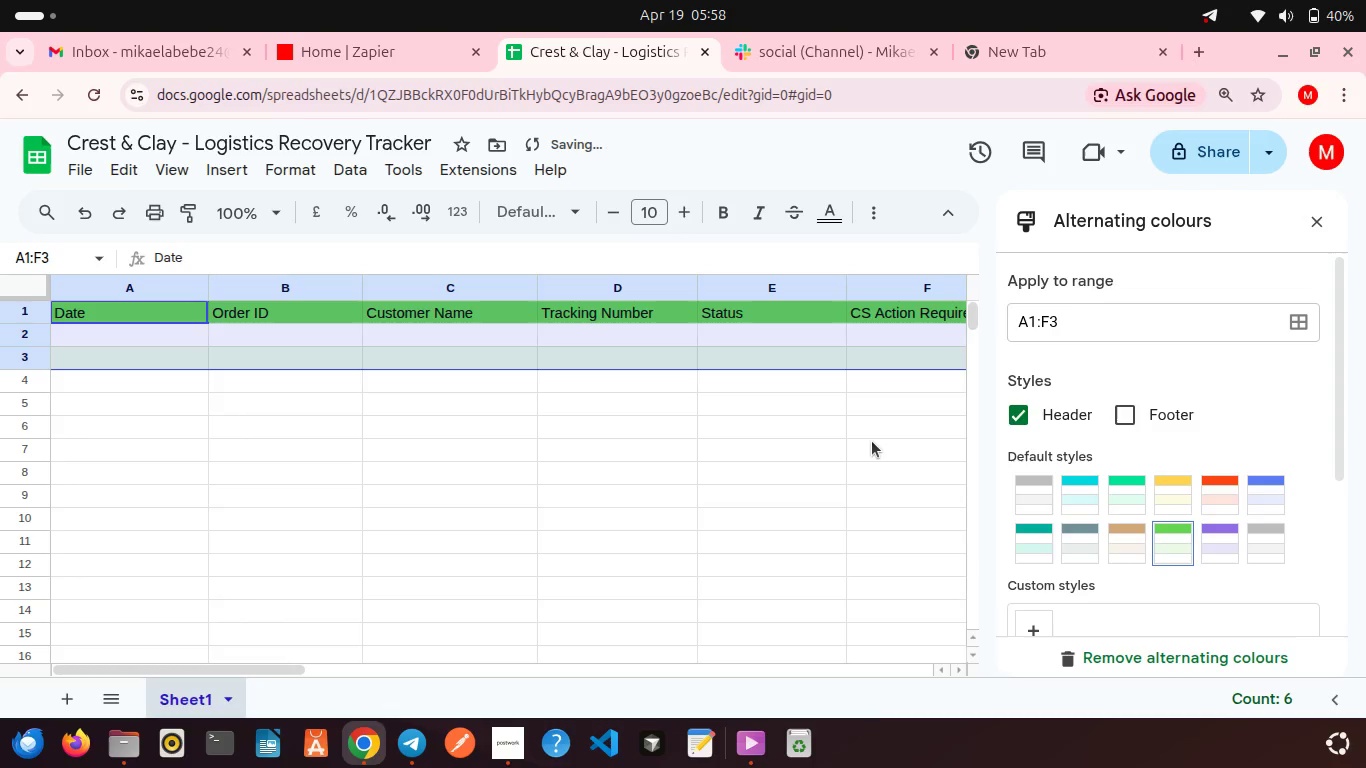 
left_click([872, 441])
 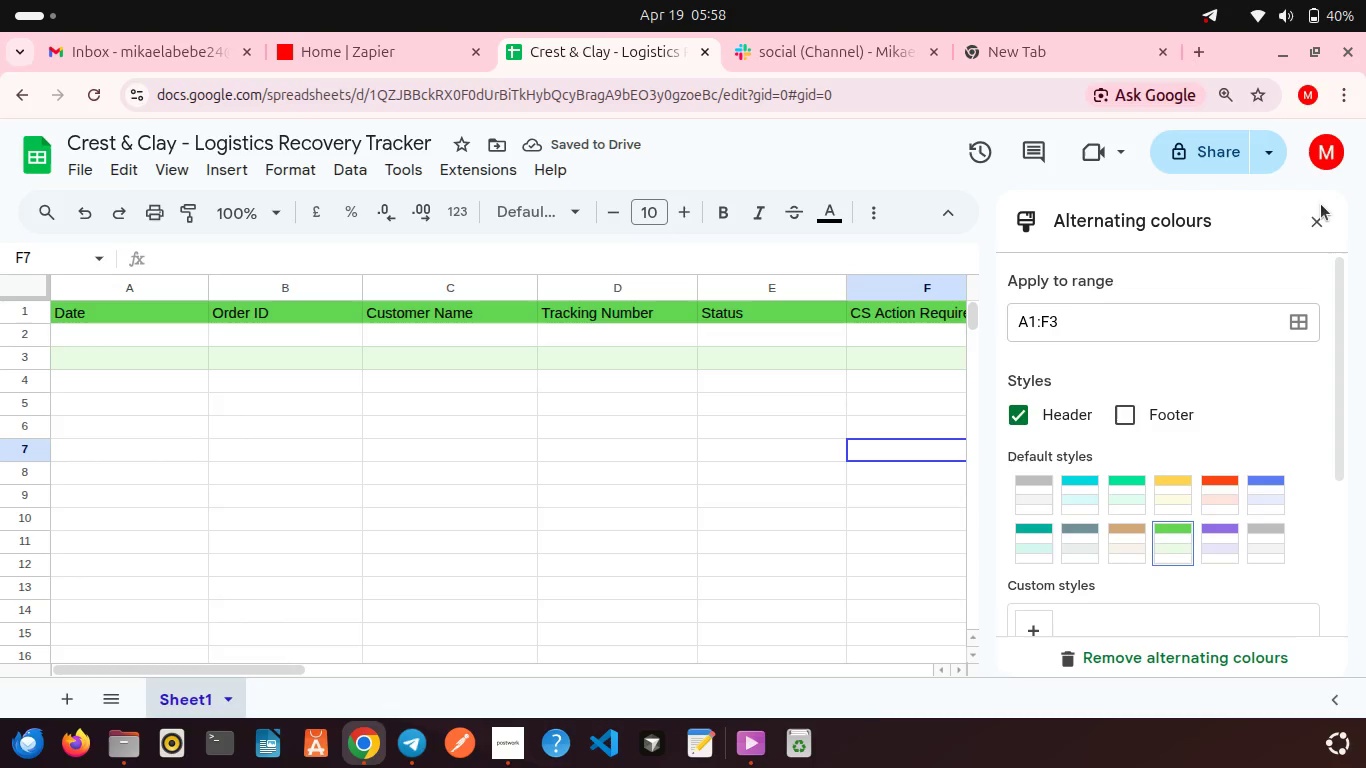 
left_click([1319, 218])
 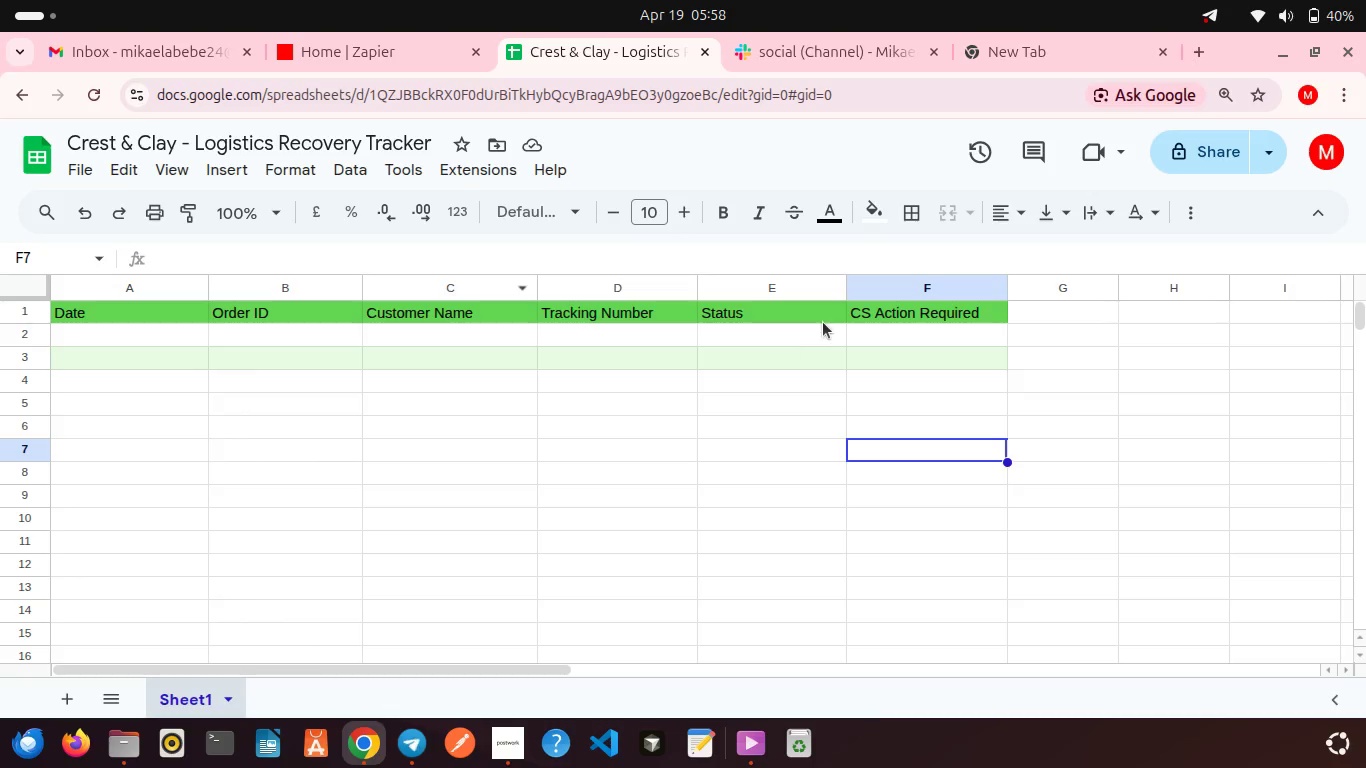 
wait(7.36)
 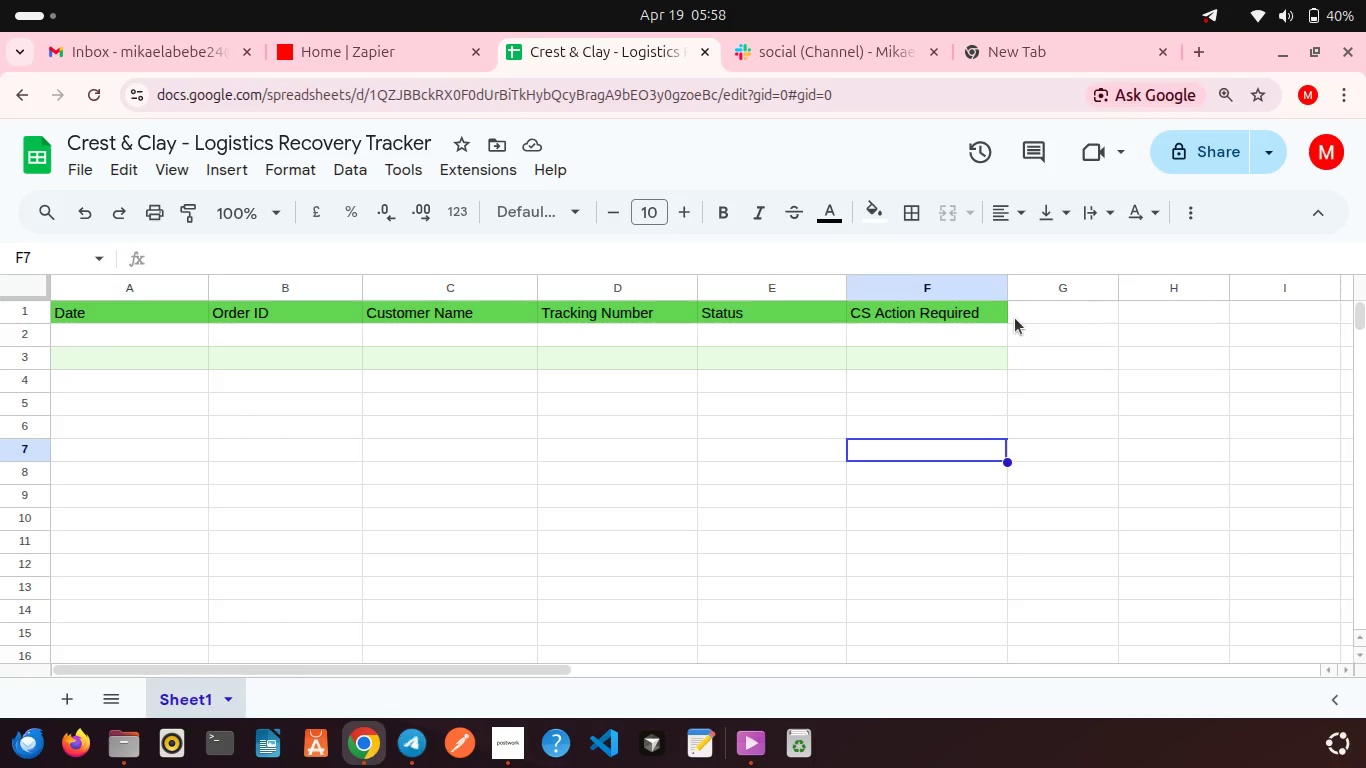 
left_click([952, 311])
 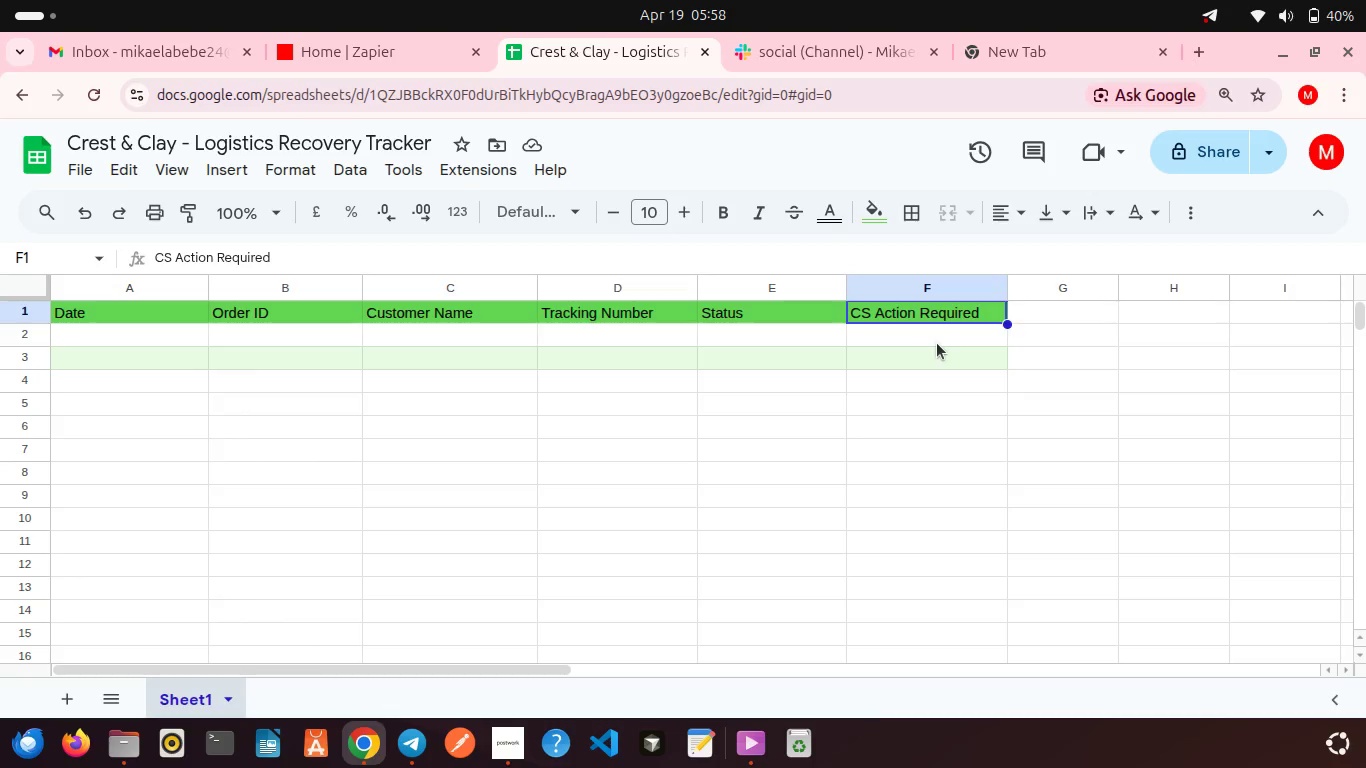 
left_click([937, 343])
 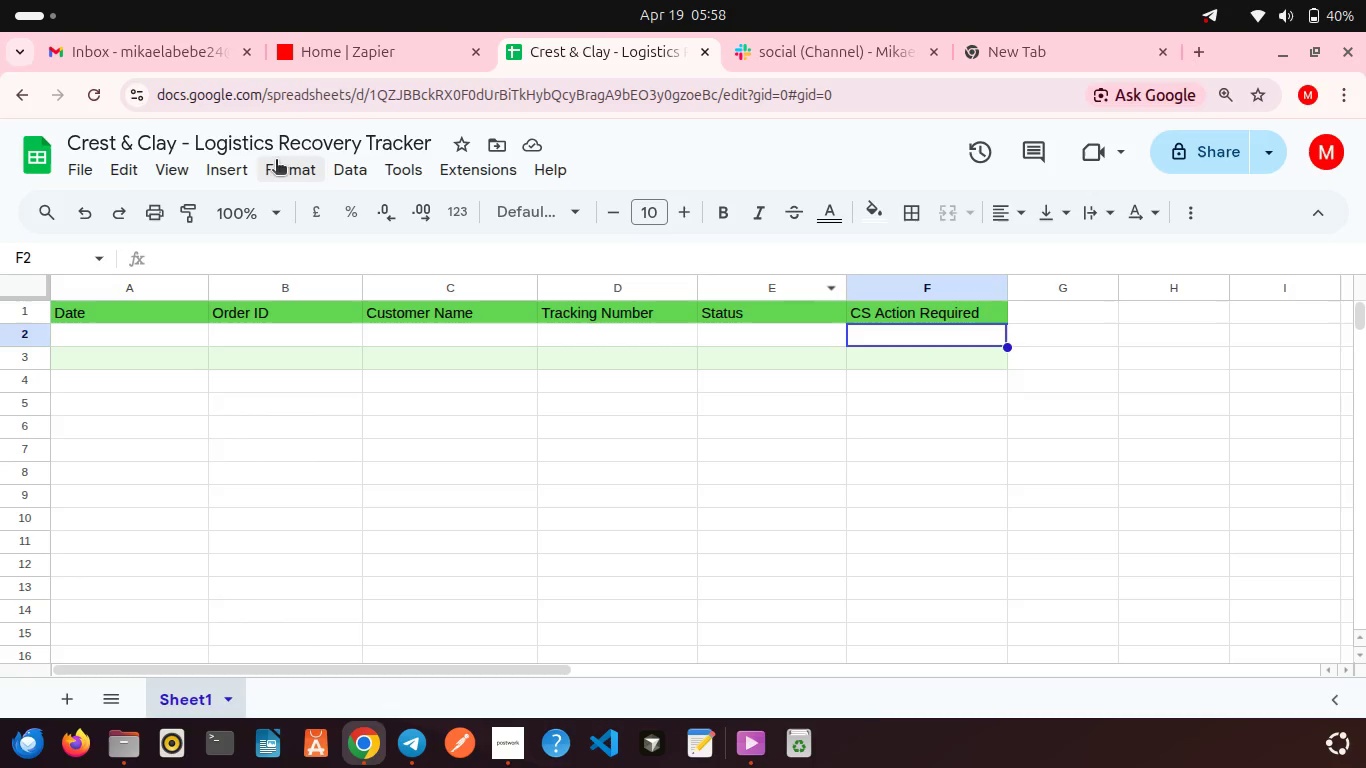 
left_click([240, 161])
 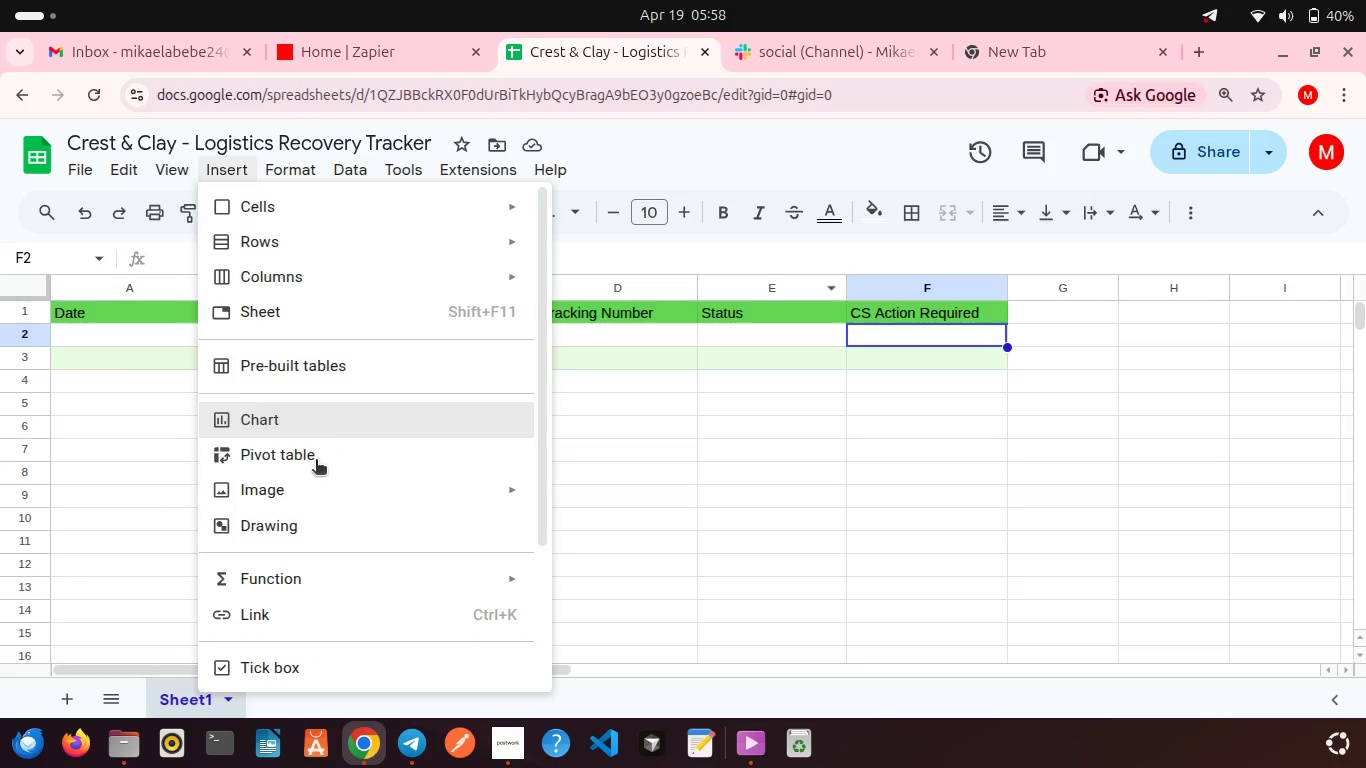 
scroll: coordinate [317, 468], scroll_direction: down, amount: 5.0
 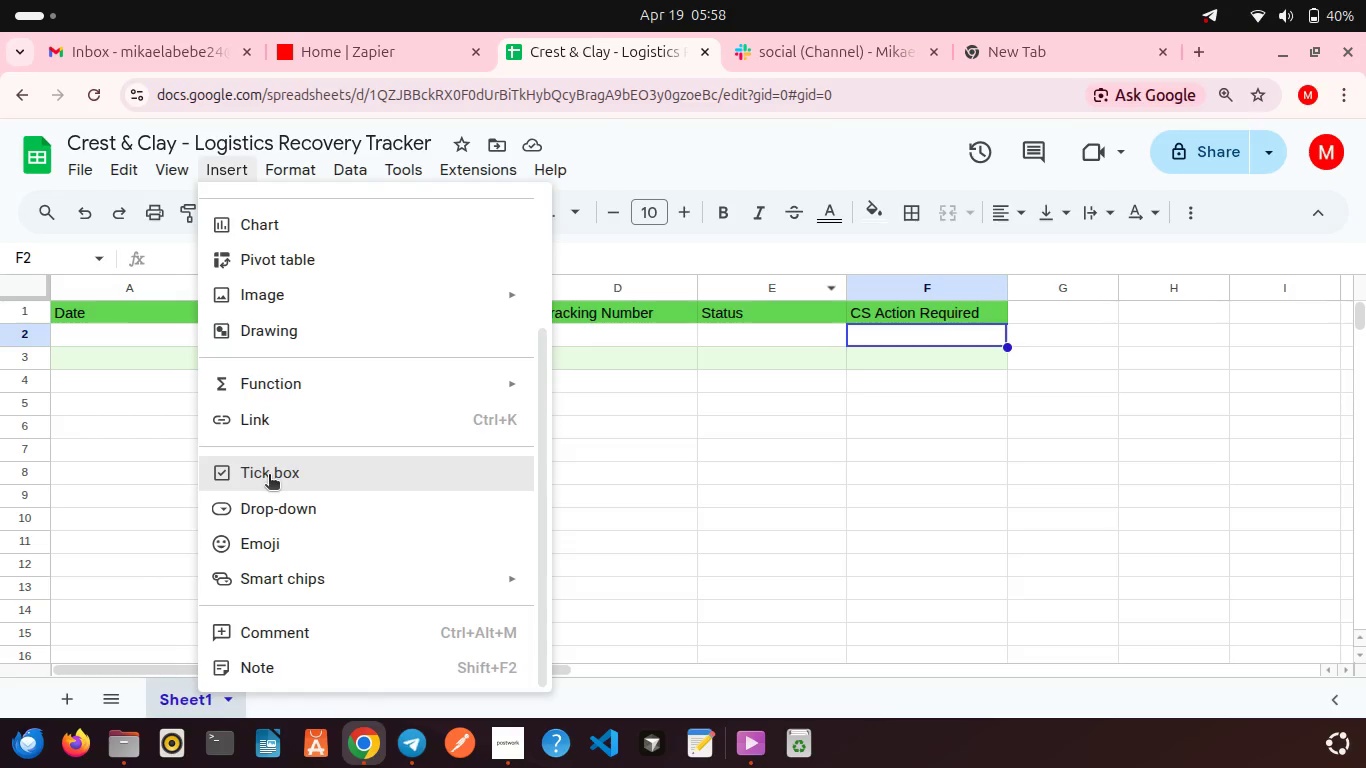 
left_click([269, 476])
 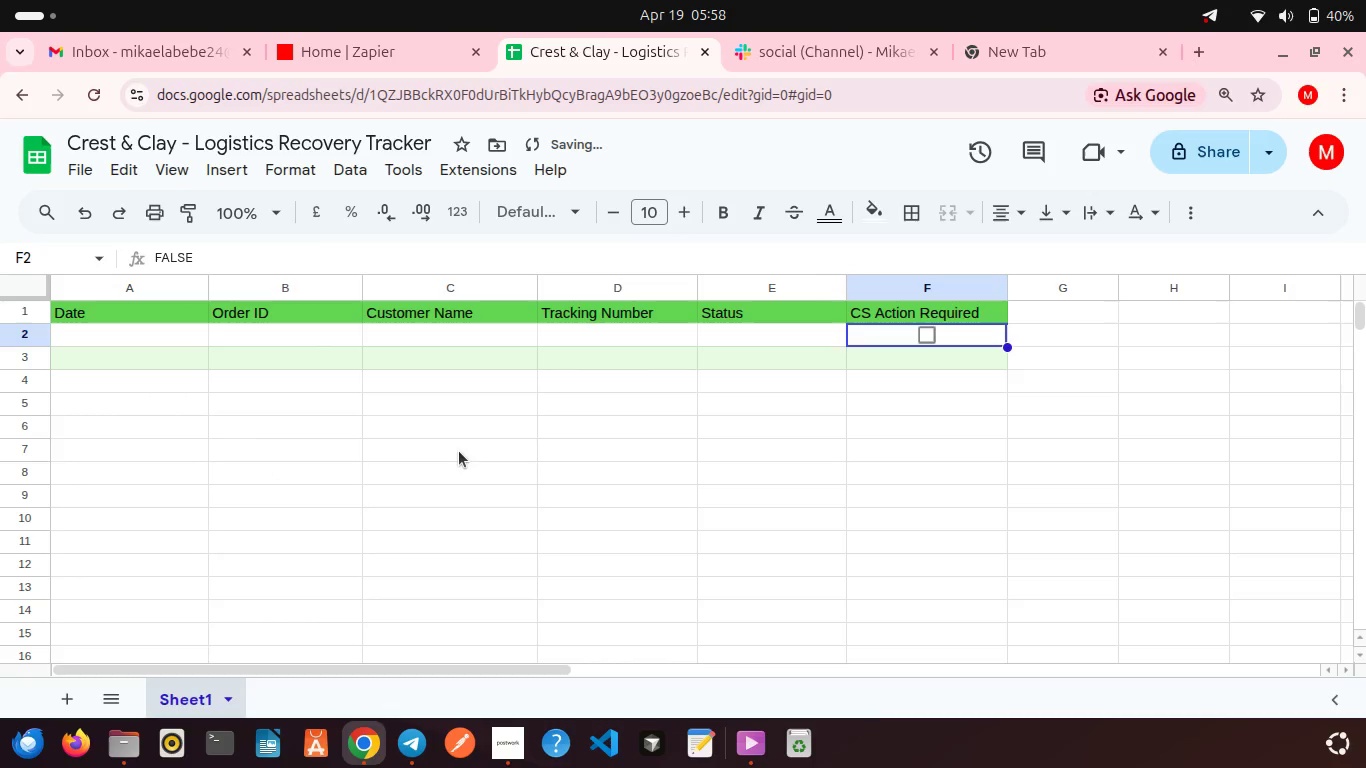 
left_click([459, 451])
 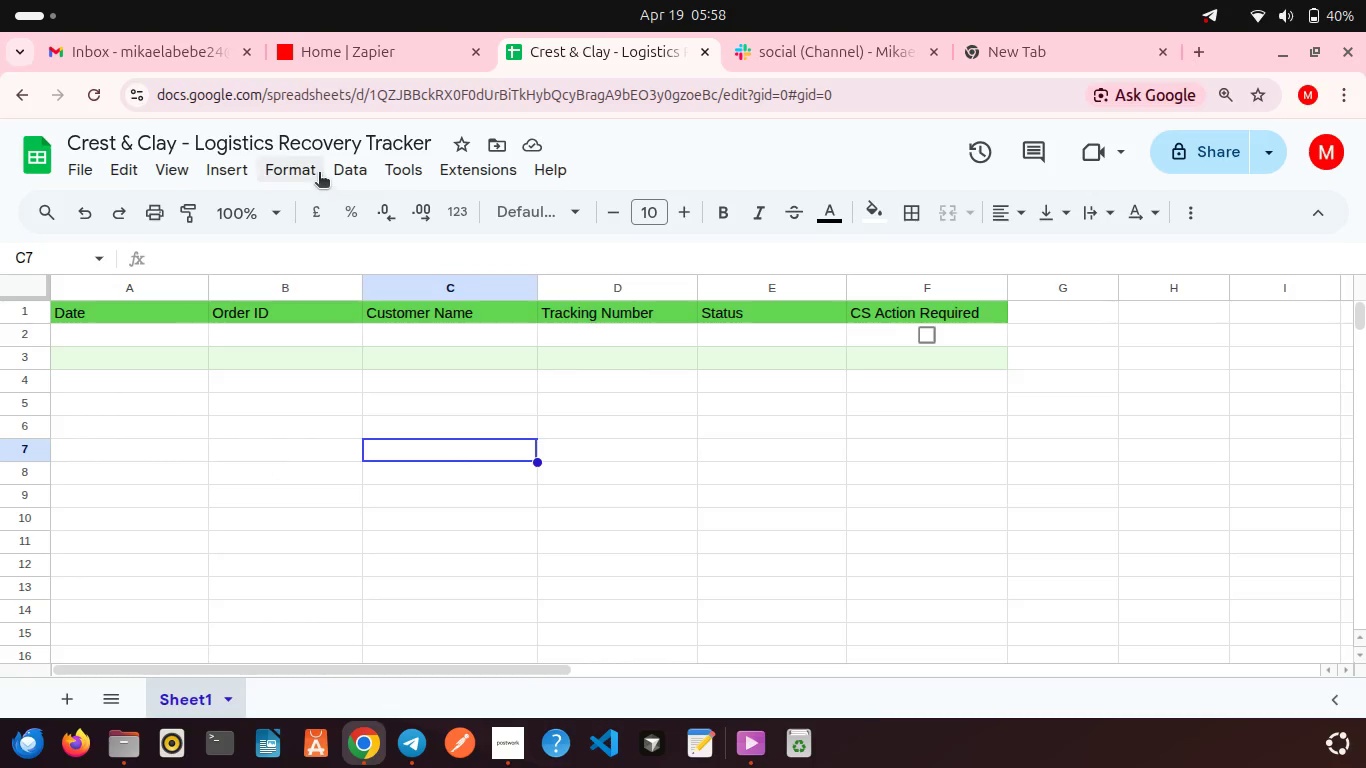 
wait(9.75)
 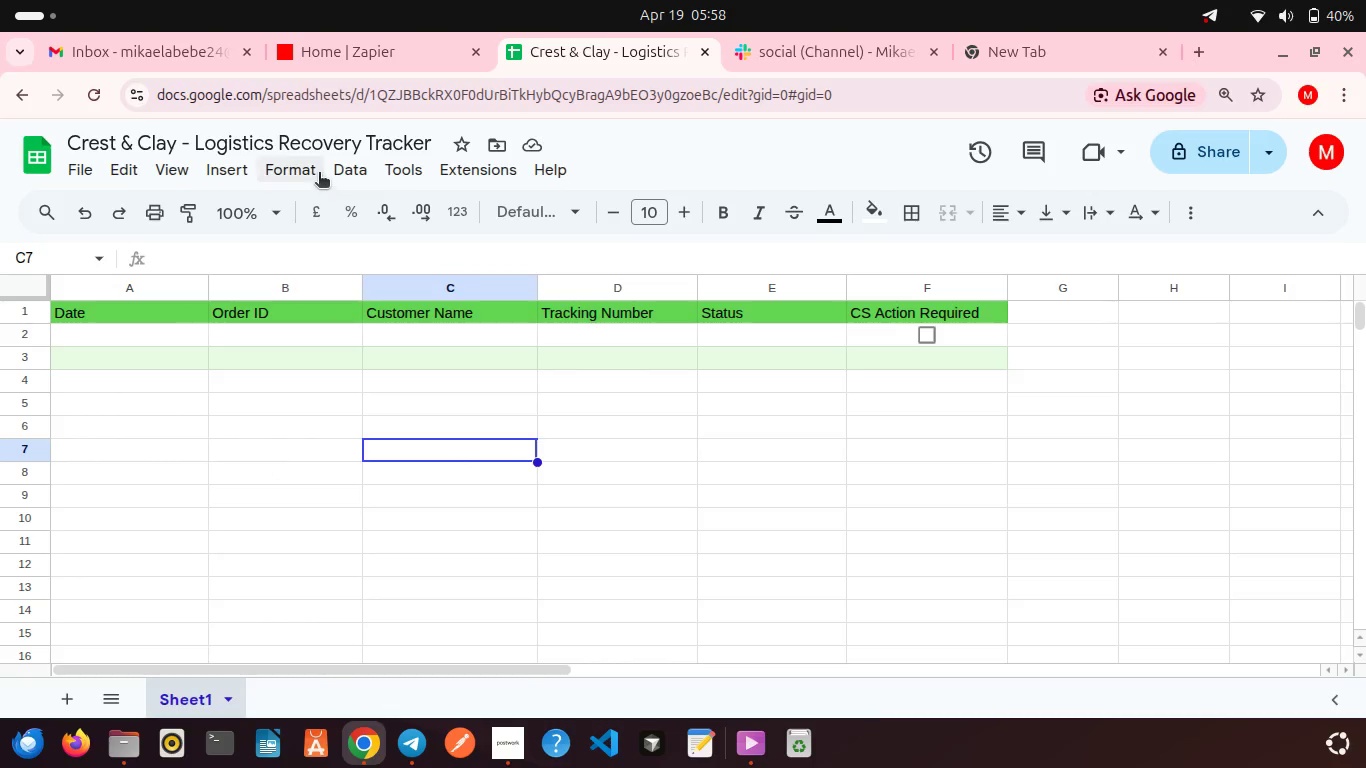 
left_click_drag(start_coordinate=[1010, 327], to_coordinate=[823, 285])
 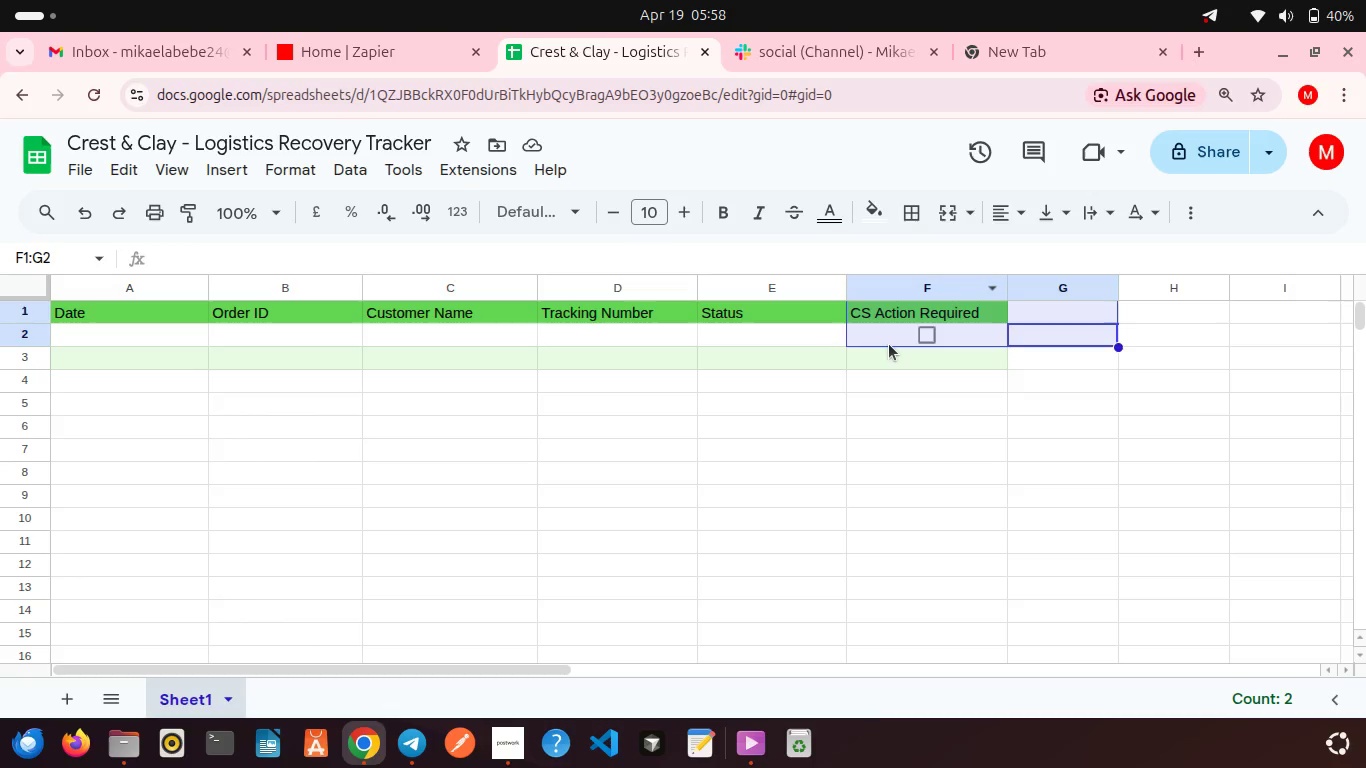 
left_click([889, 344])
 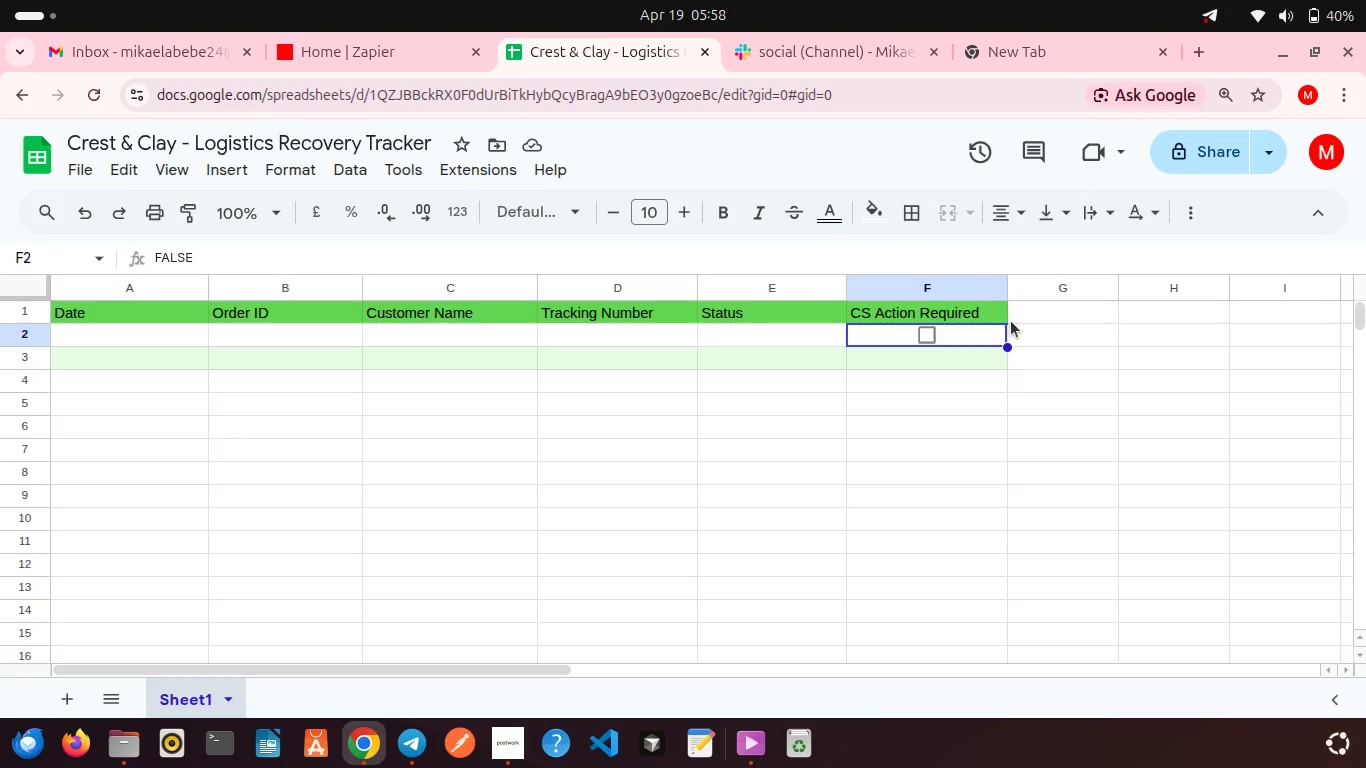 
left_click([1011, 321])
 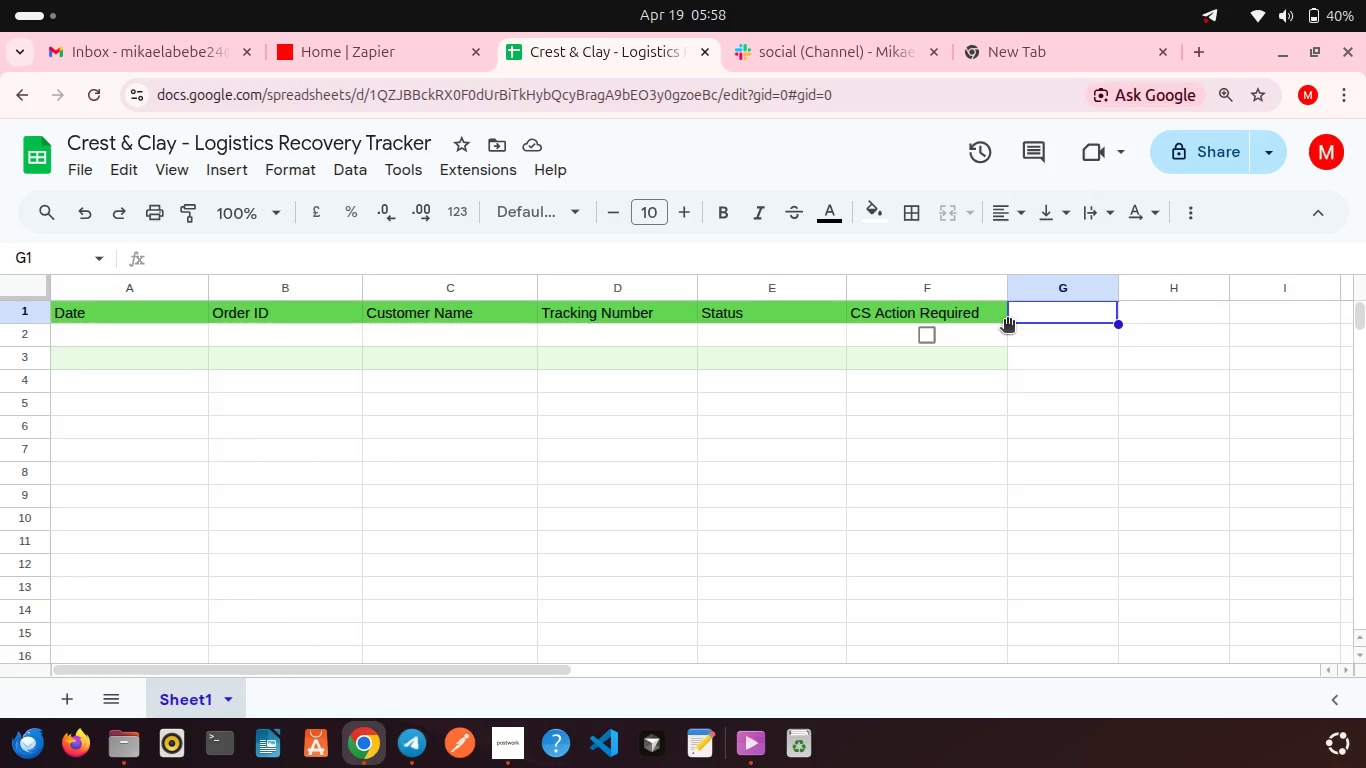 
left_click([1007, 321])
 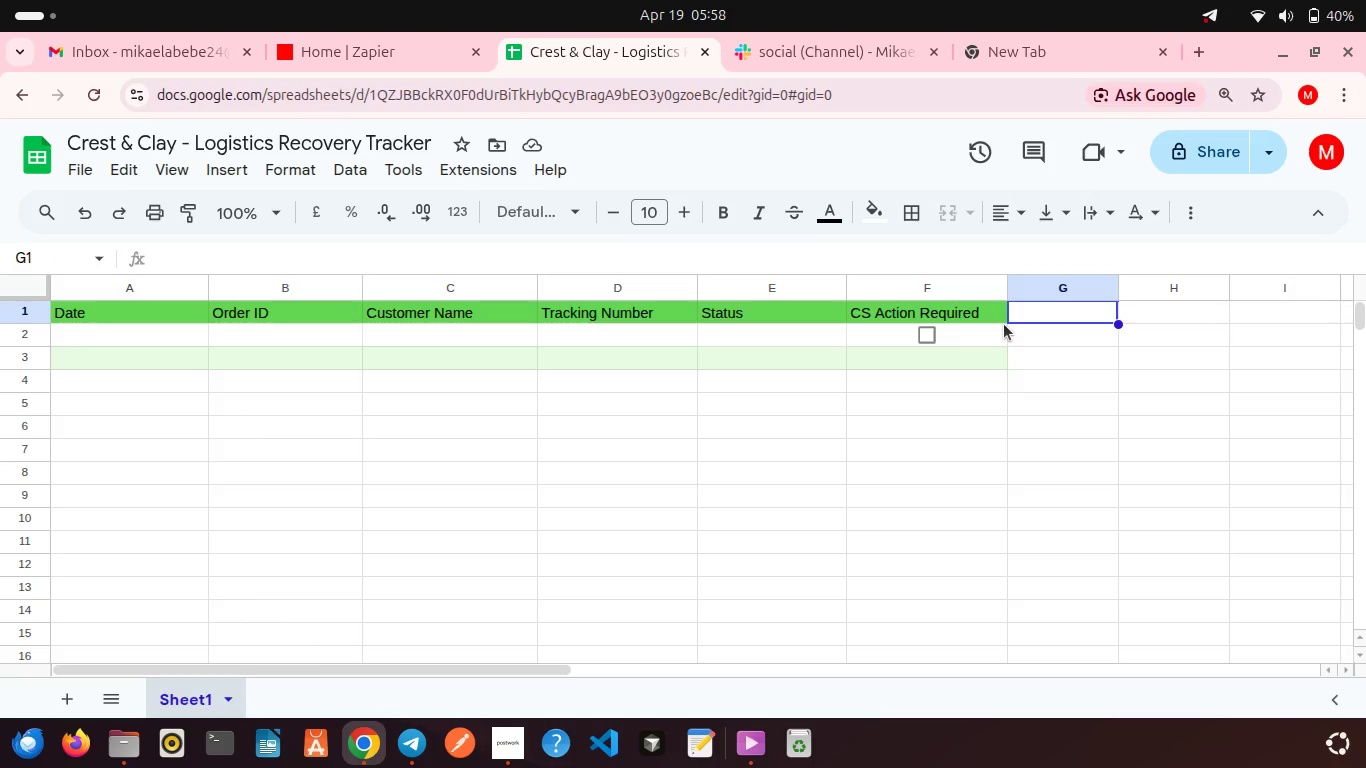 
left_click_drag(start_coordinate=[1004, 324], to_coordinate=[52, 285])
 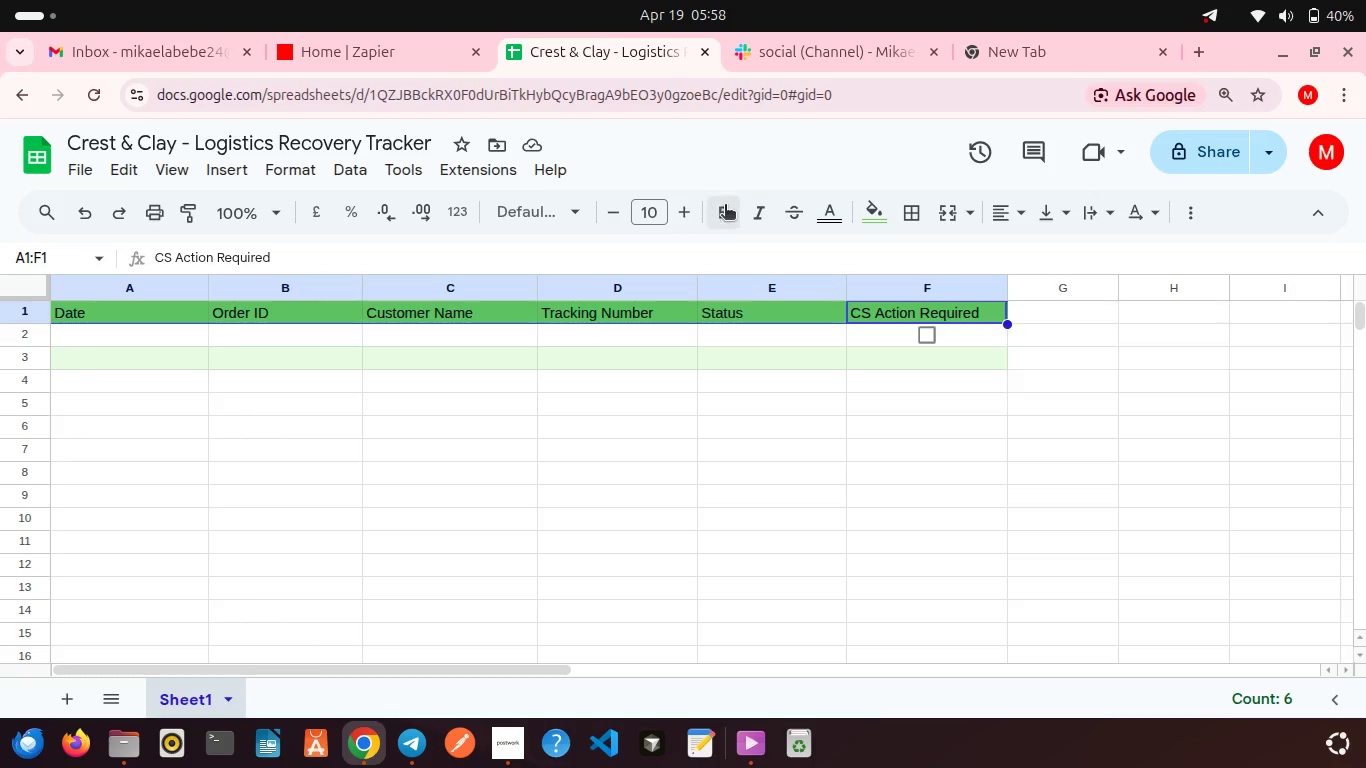 
left_click([725, 207])
 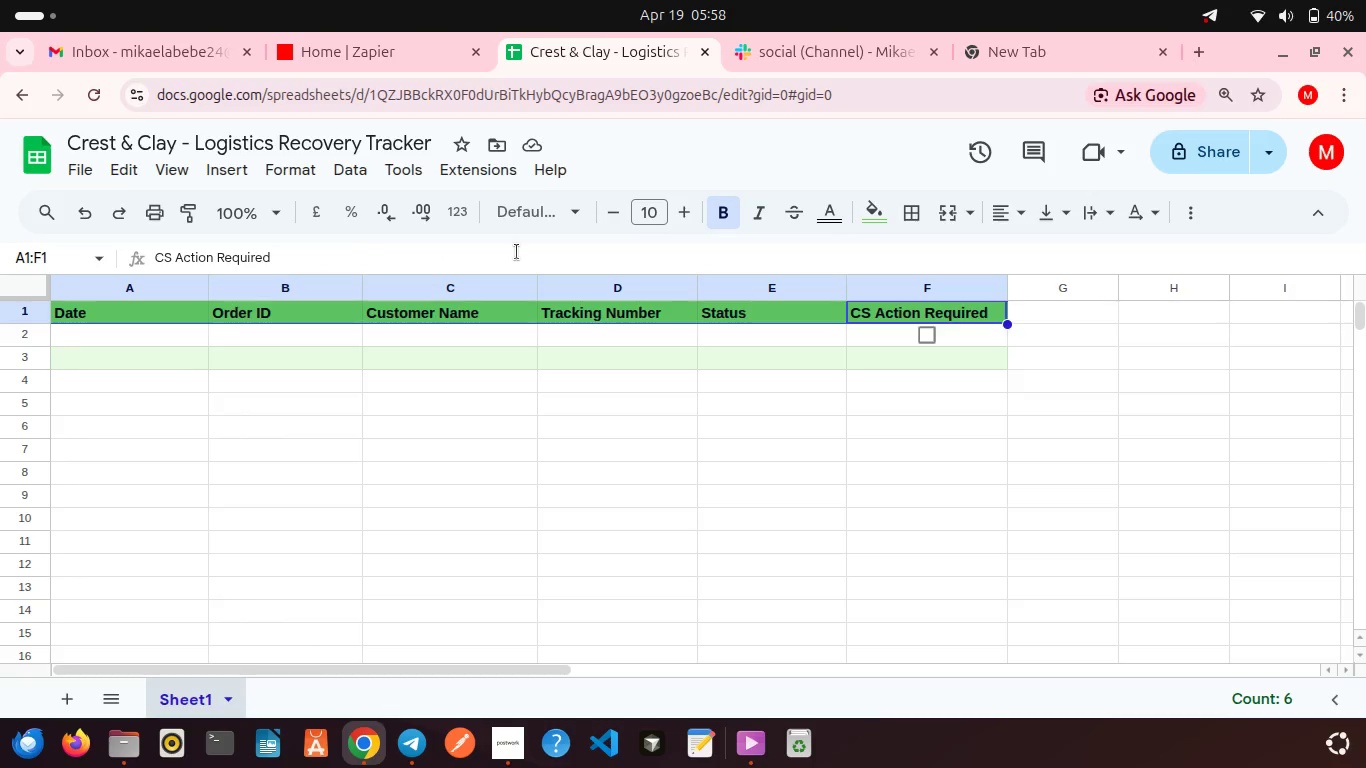 
wait(12.61)
 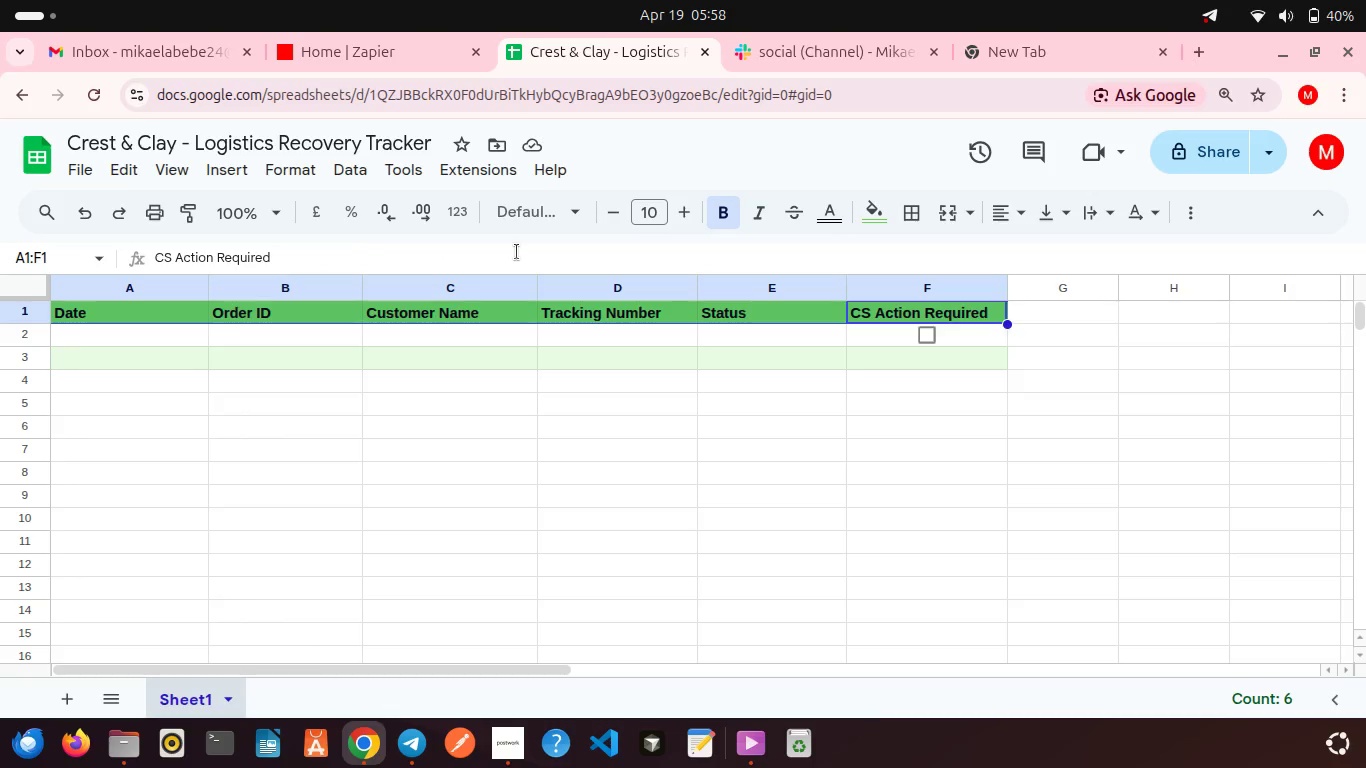 
left_click([502, 255])
 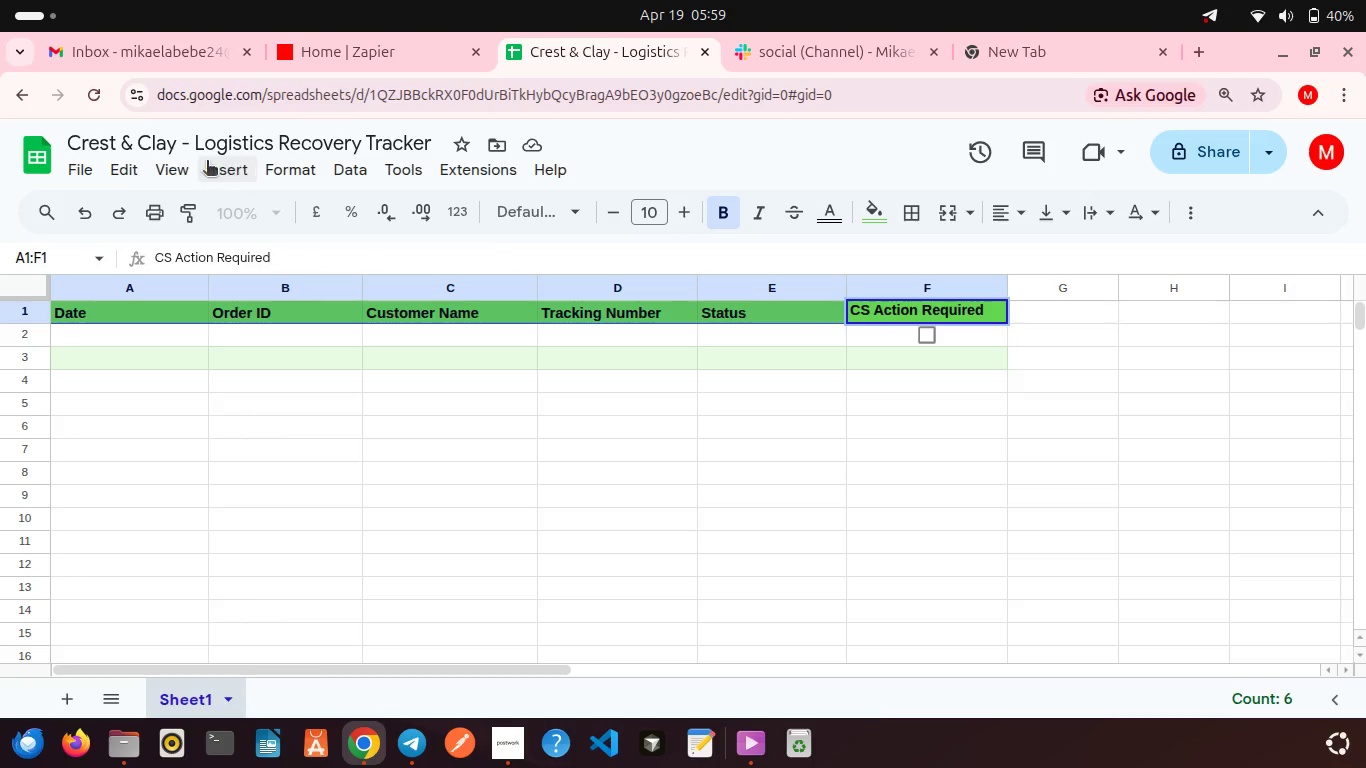 
left_click([176, 164])
 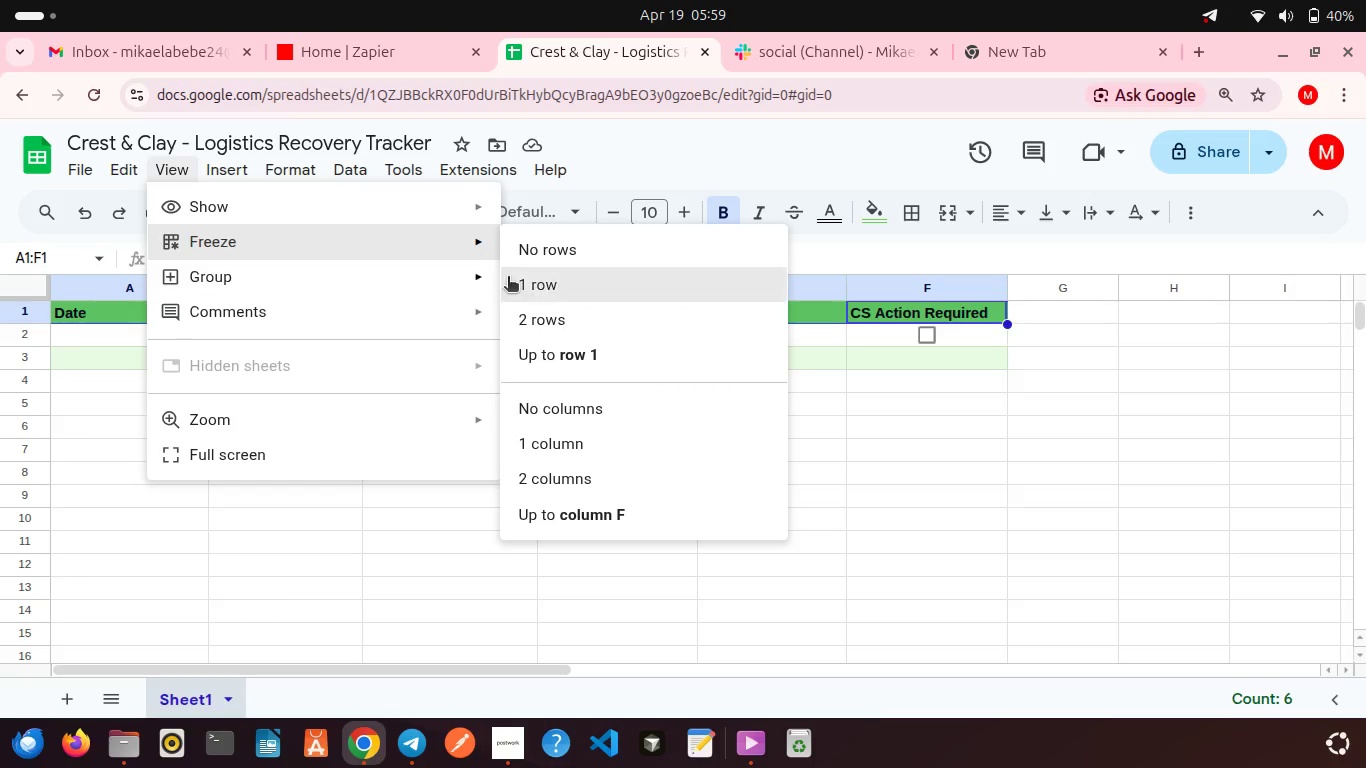 
left_click([514, 283])
 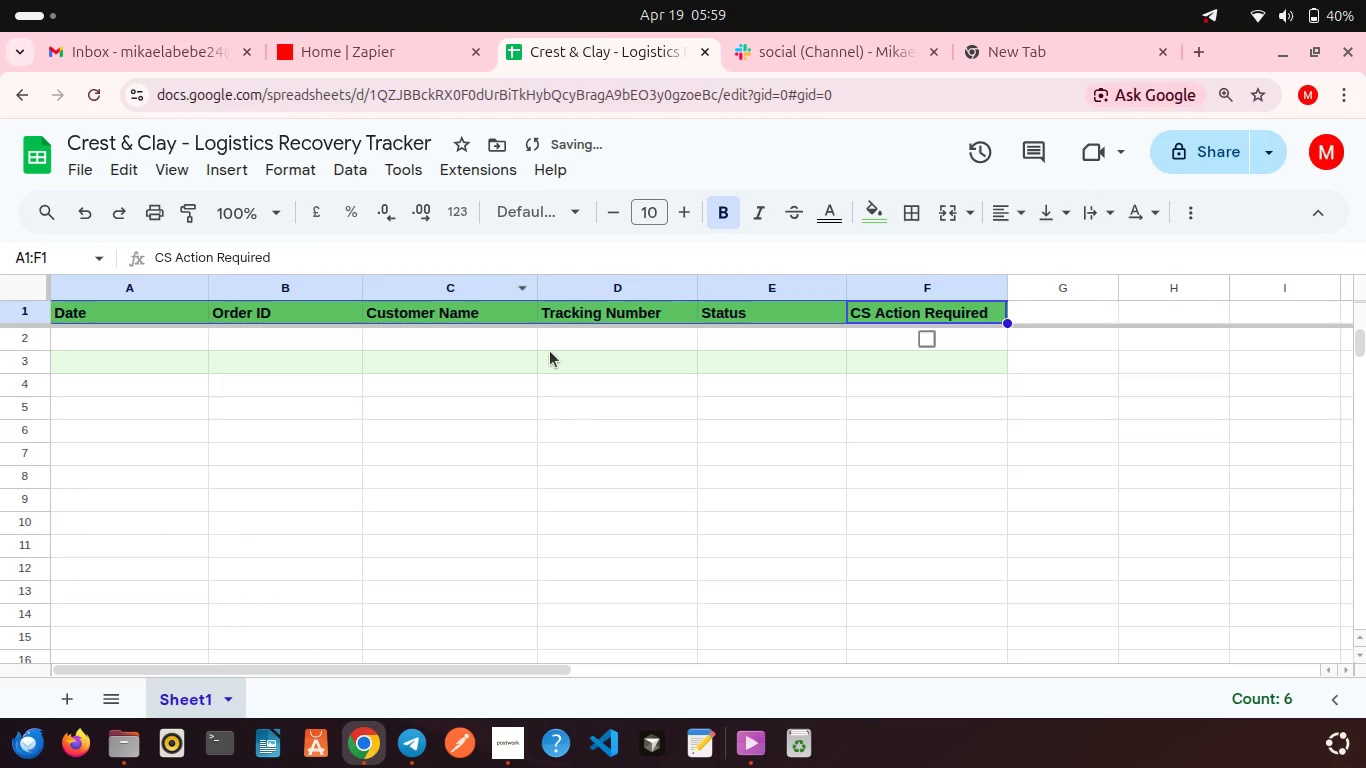 
left_click([550, 351])
 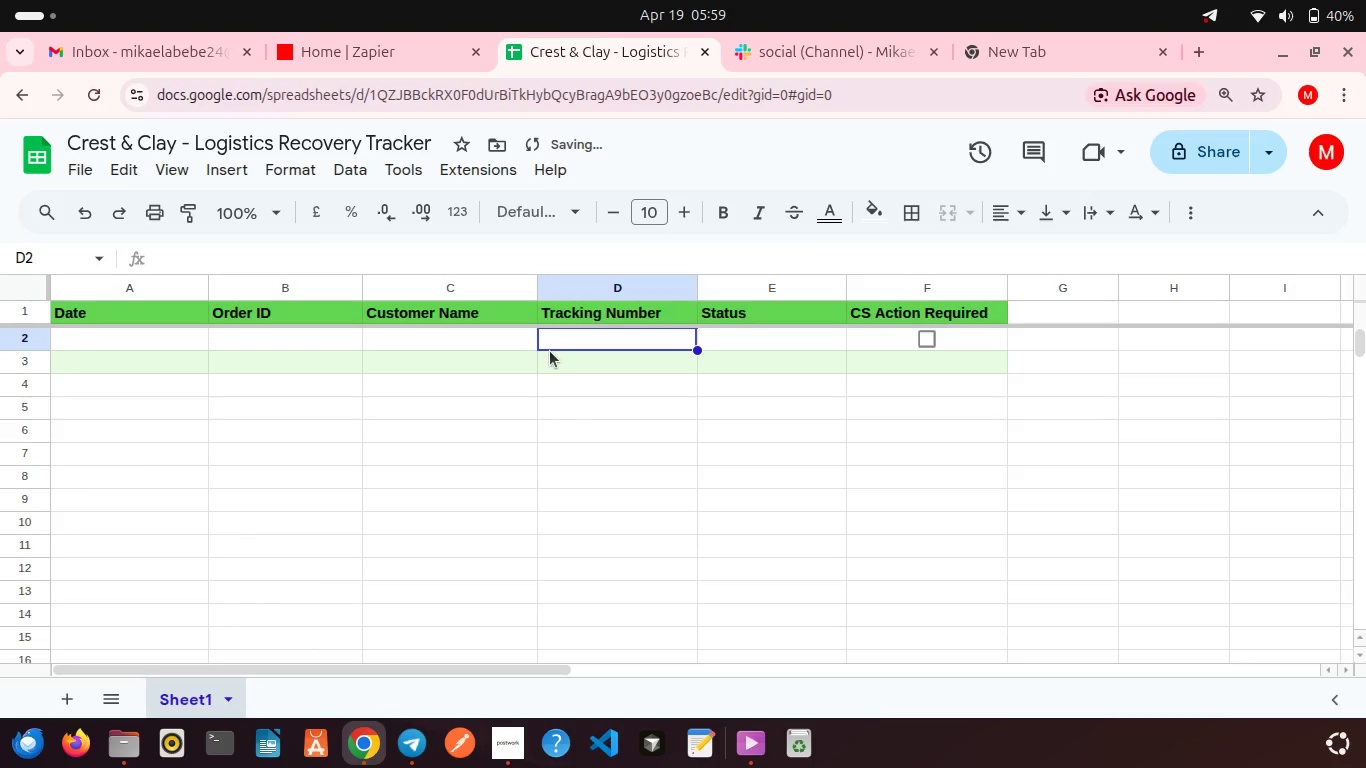 
left_click_drag(start_coordinate=[550, 351], to_coordinate=[550, 428])
 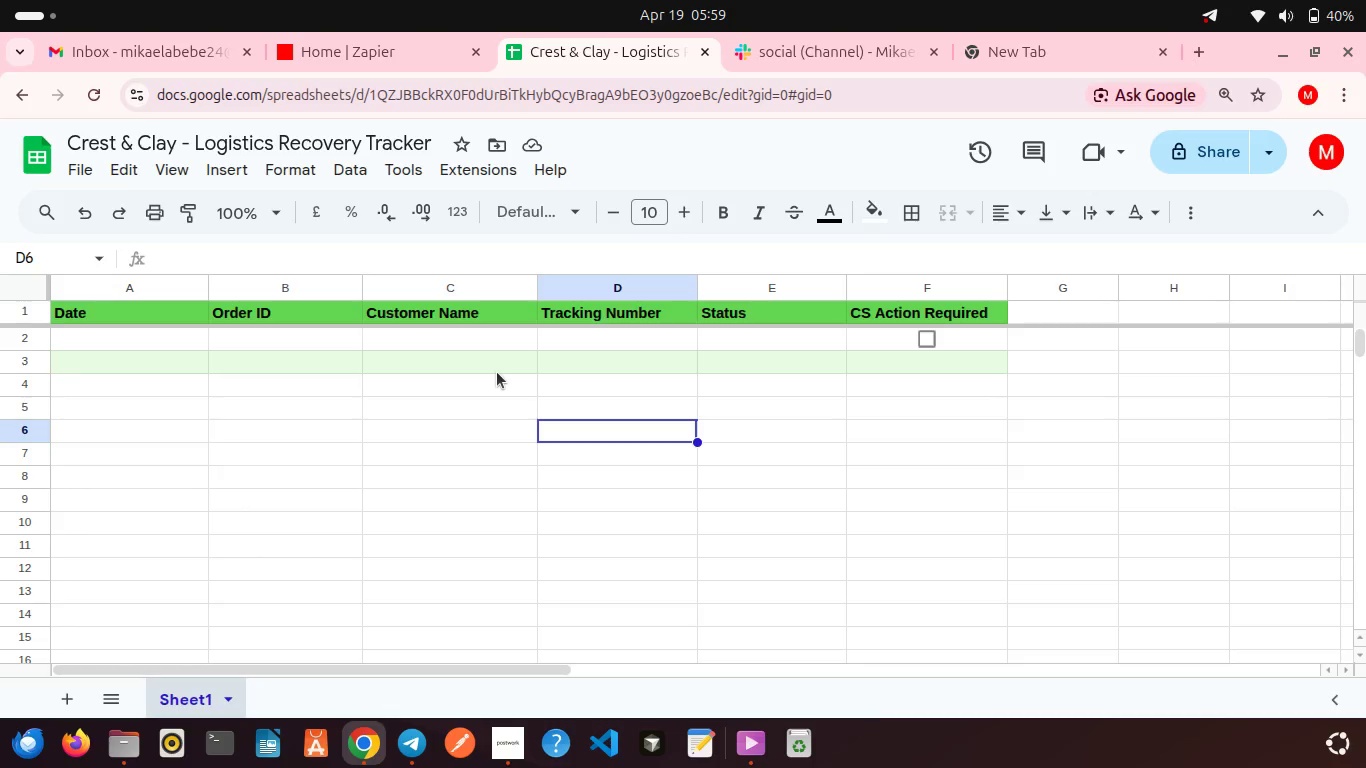 
wait(11.54)
 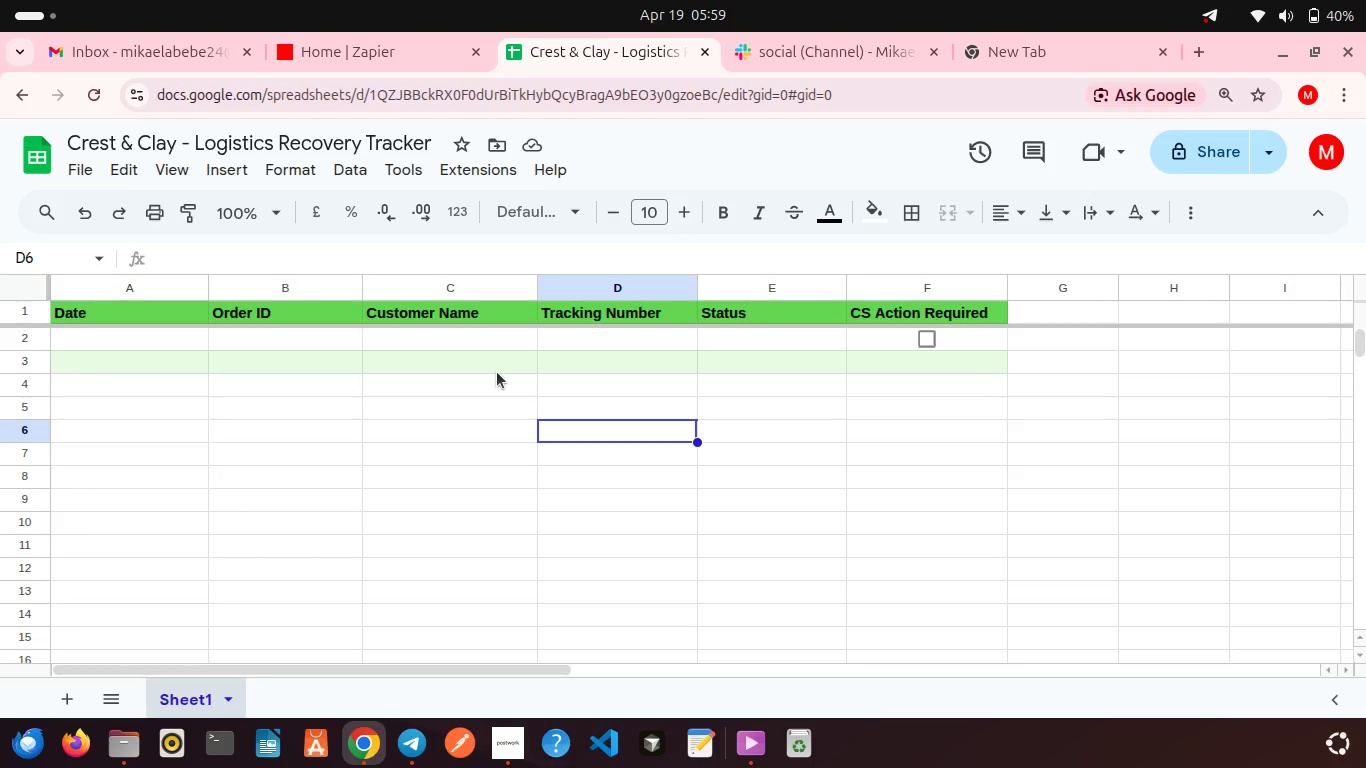 
left_click([169, 46])
 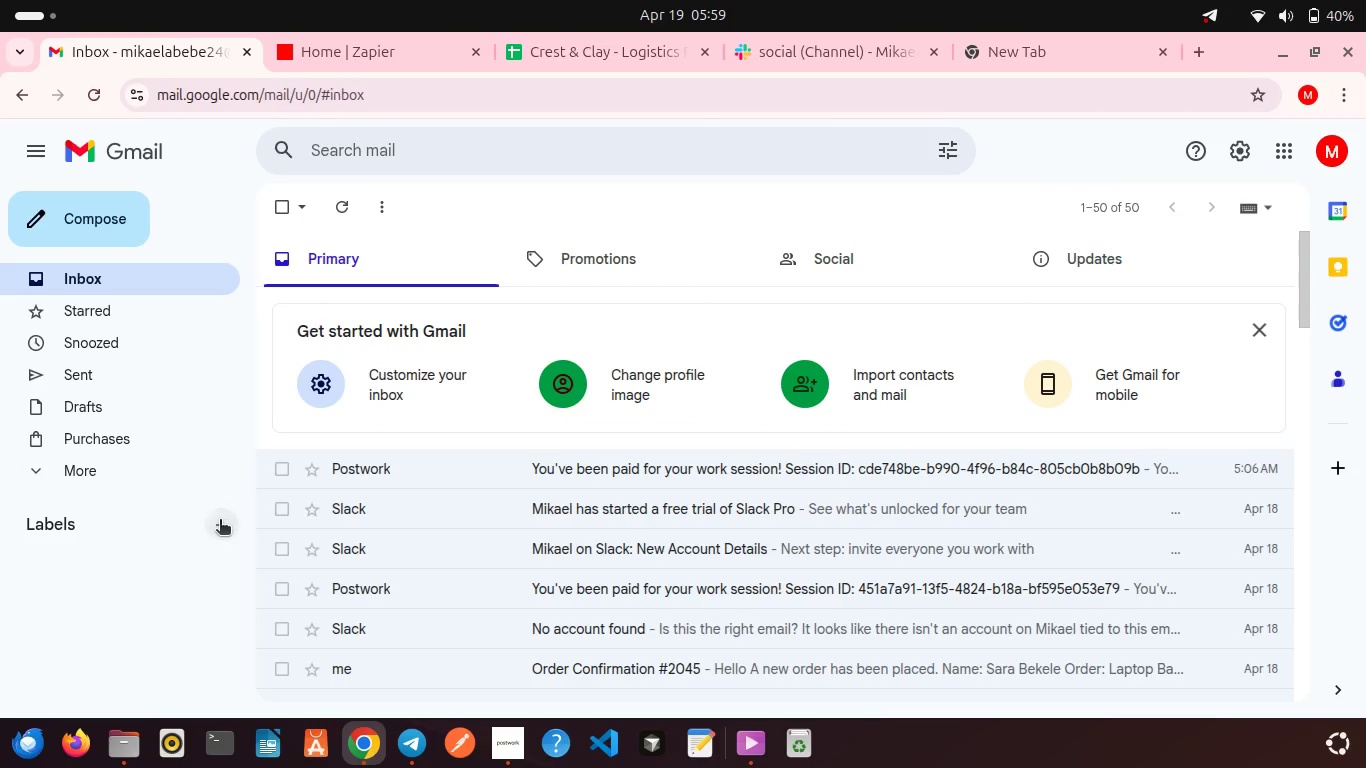 
left_click([220, 521])
 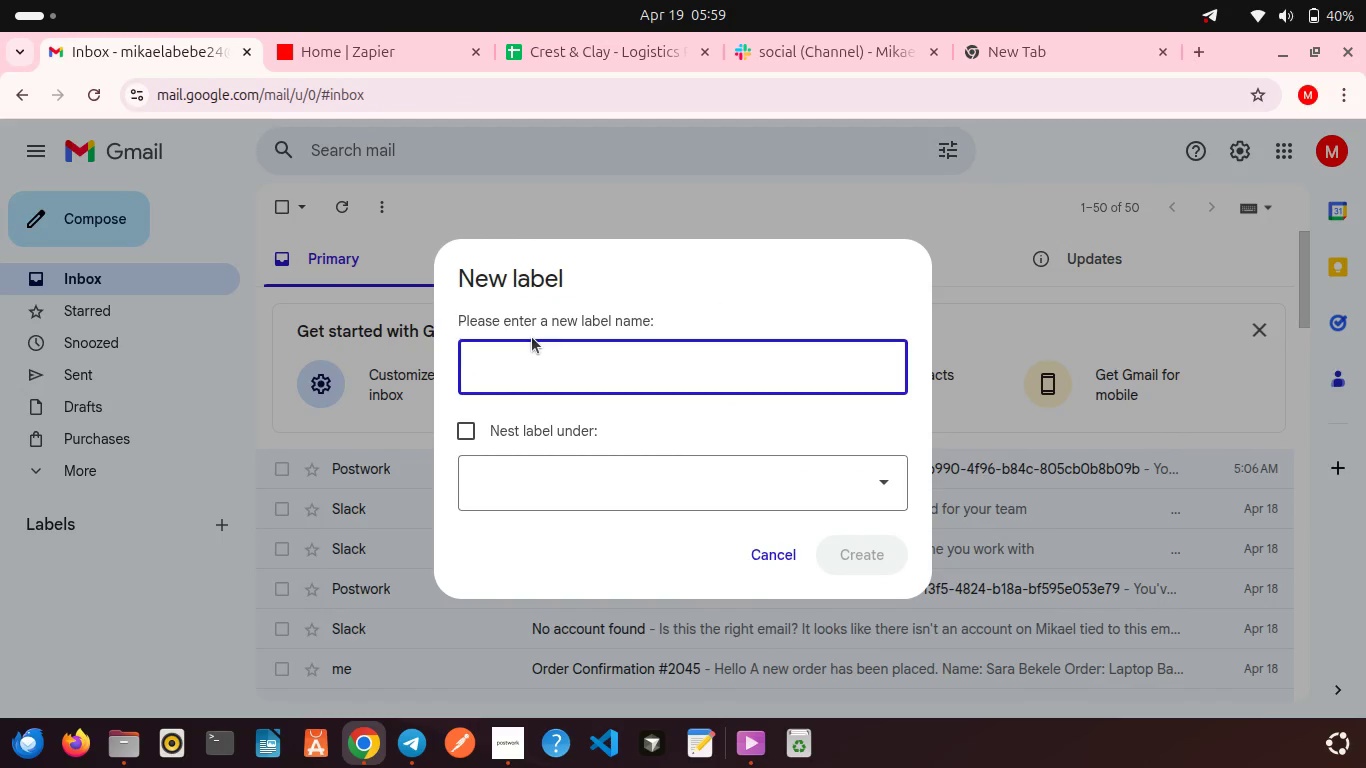 
type(Logistics Alerts)
 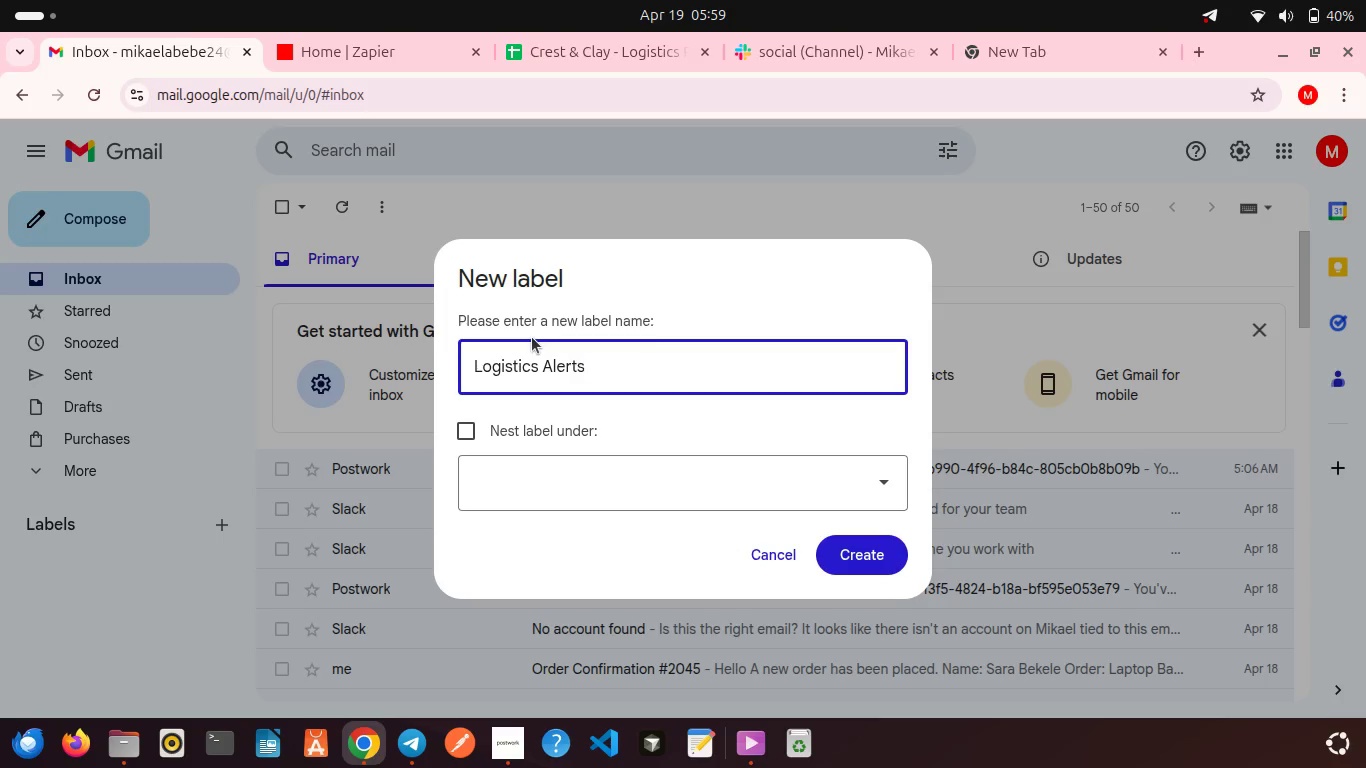 
wait(6.69)
 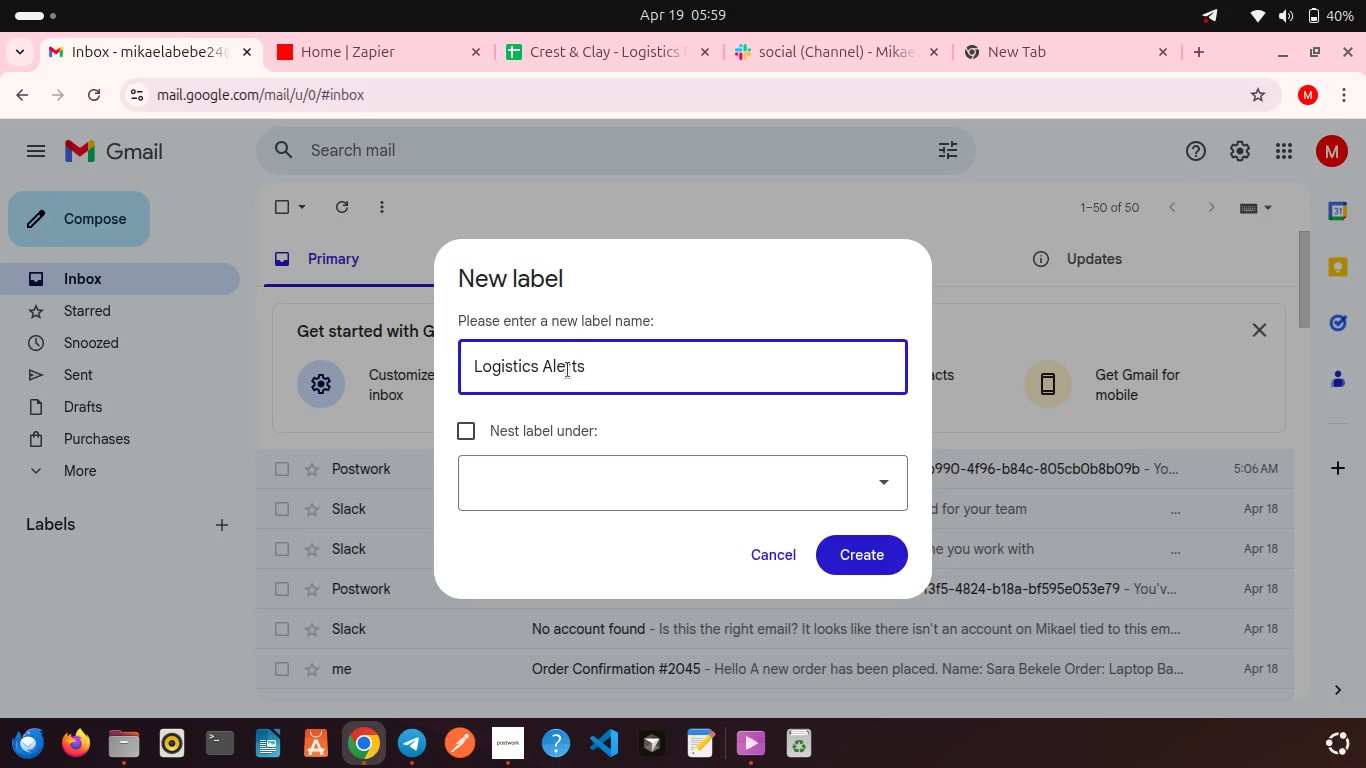 
left_click([856, 554])
 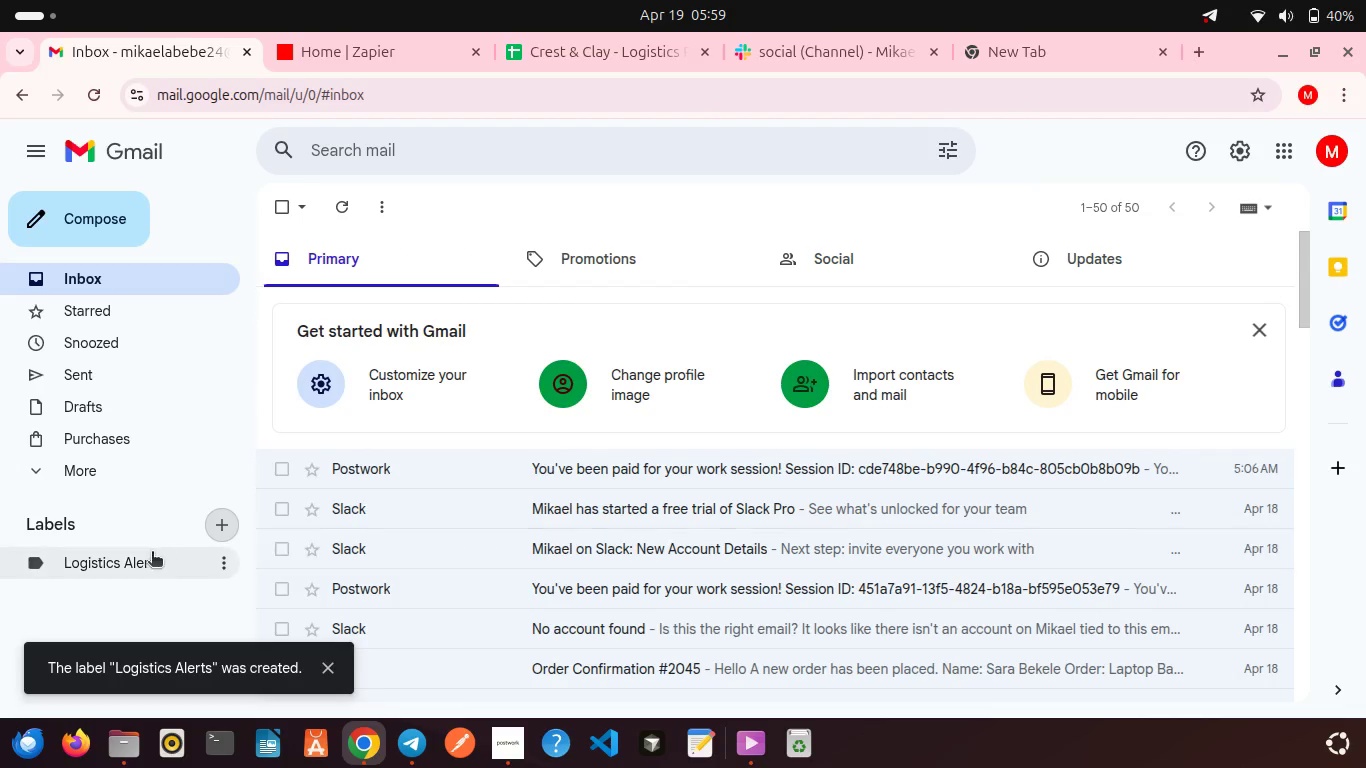 
left_click([143, 555])
 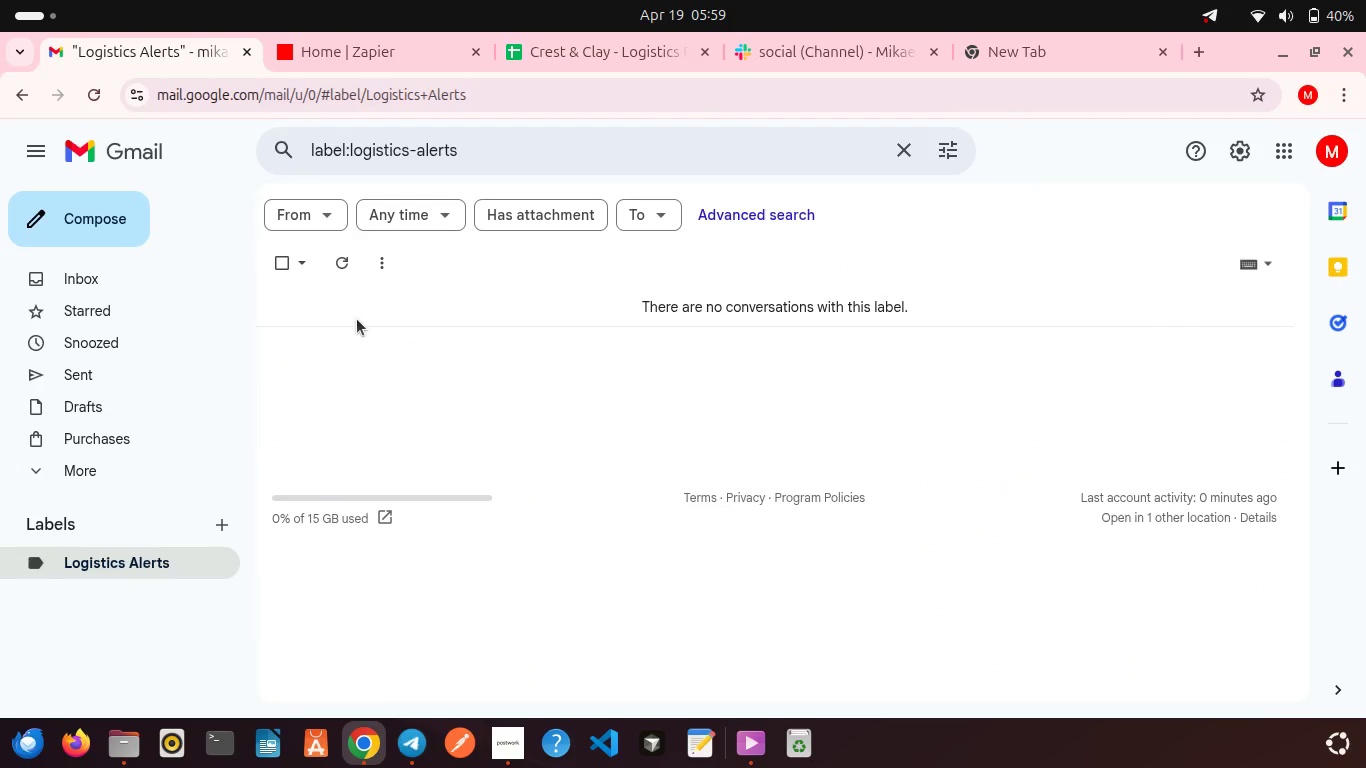 
left_click([110, 218])
 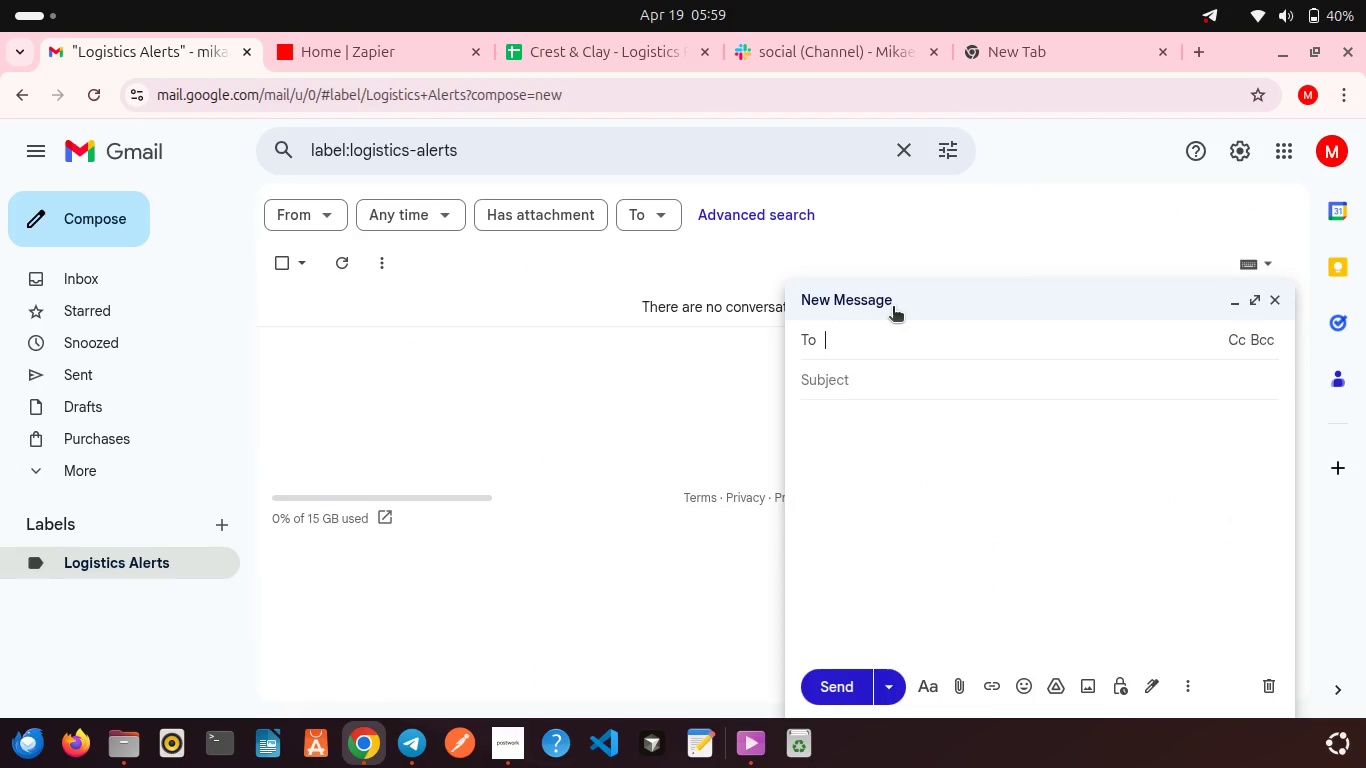 
left_click([864, 335])
 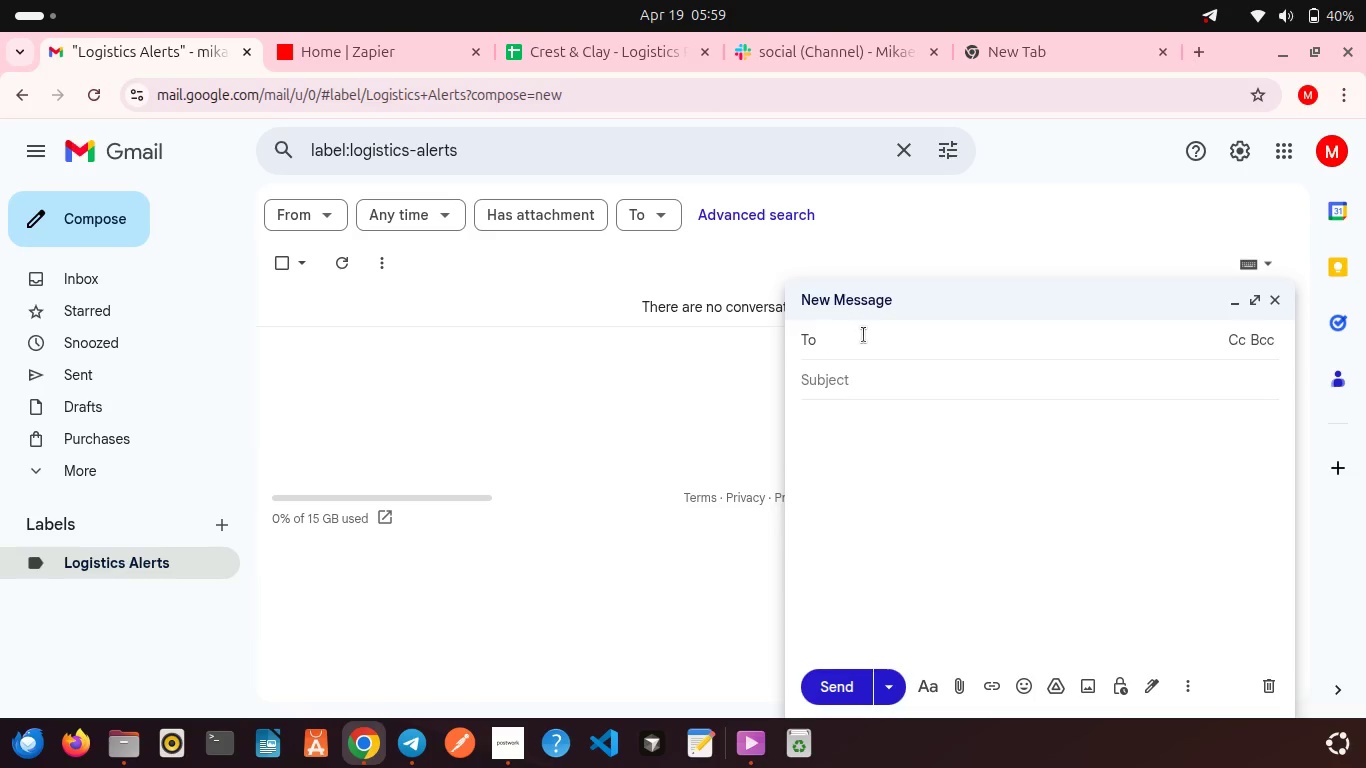 
type(mika)
 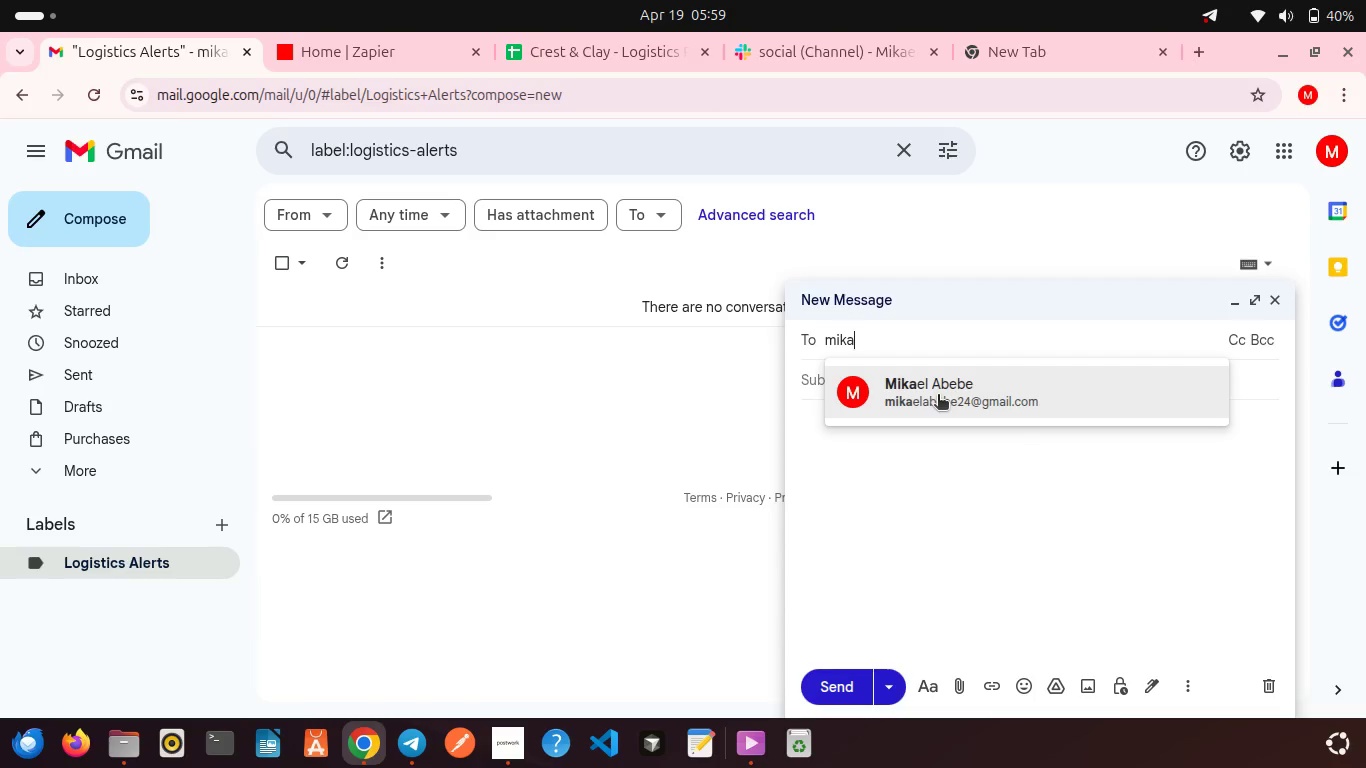 
left_click([938, 396])
 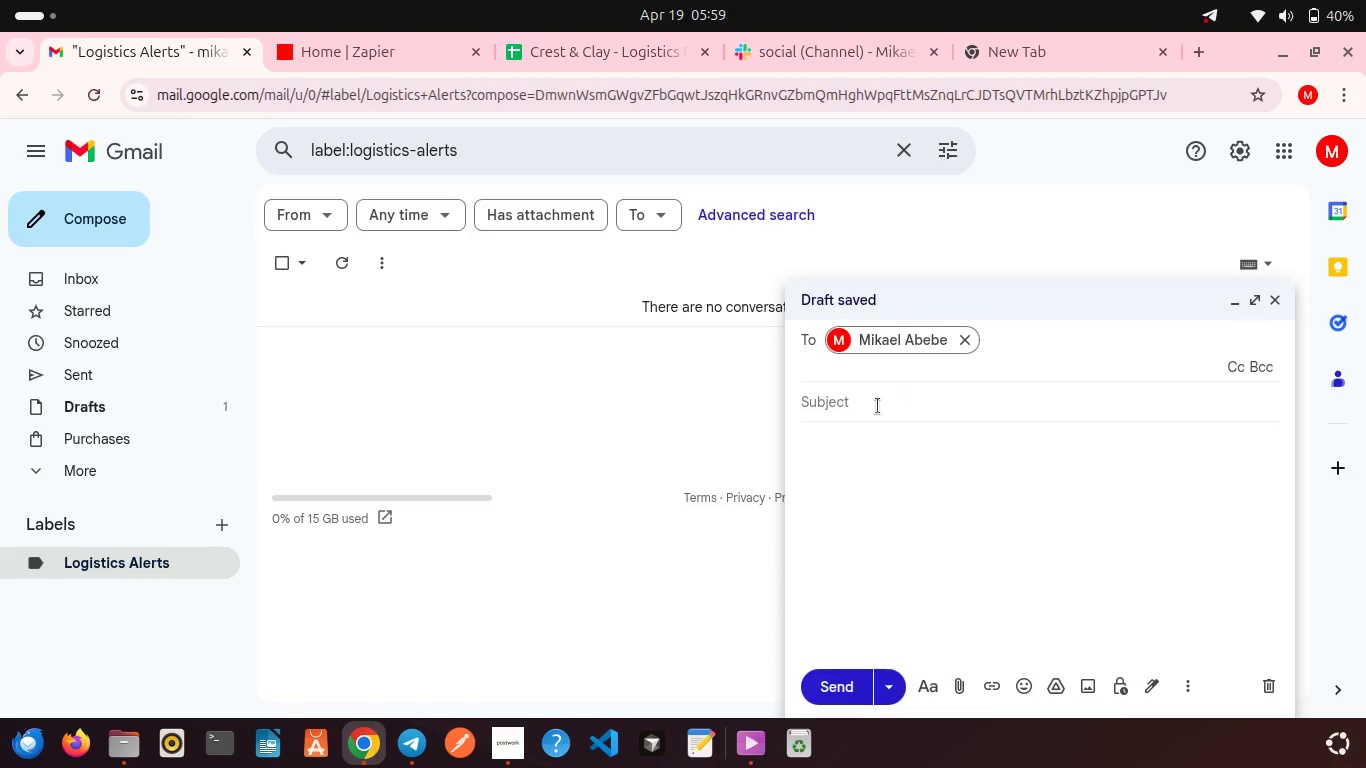 
left_click([878, 406])
 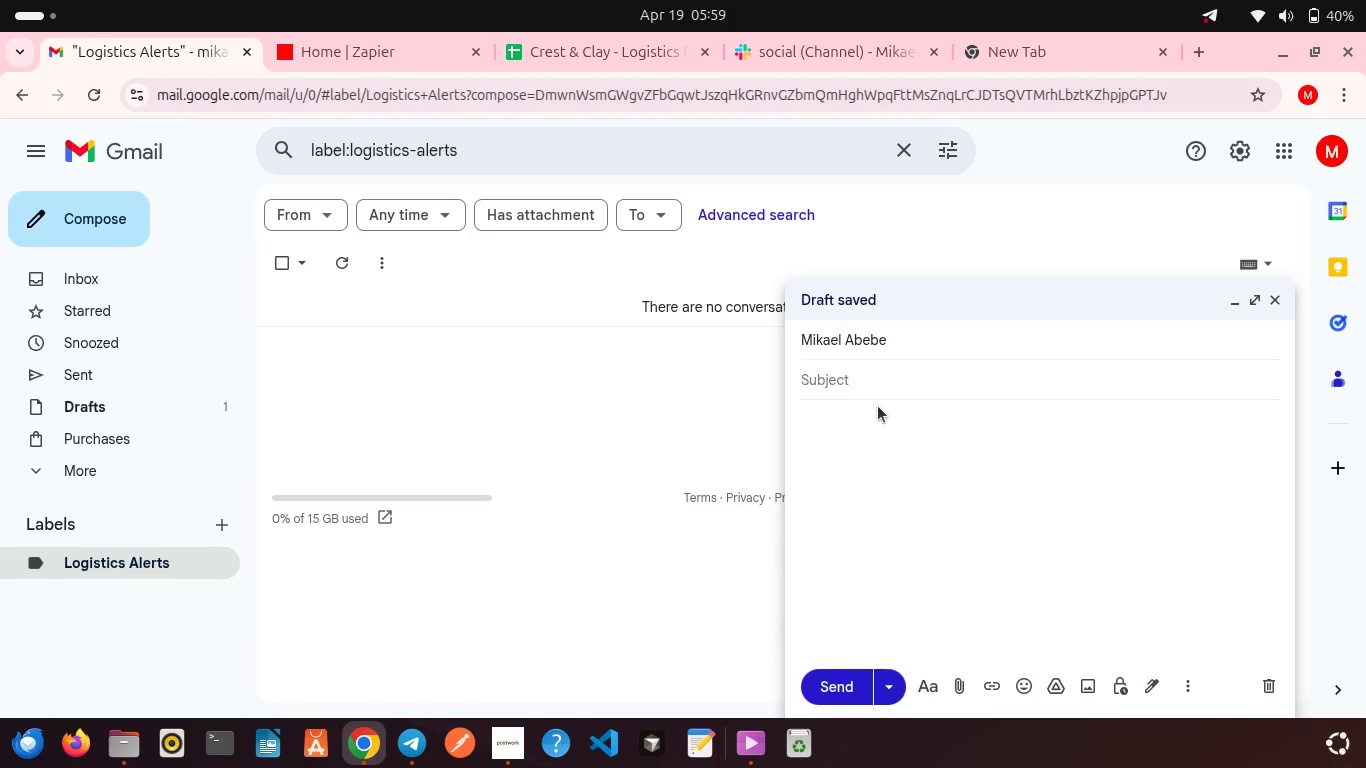 
type(Test Order)
 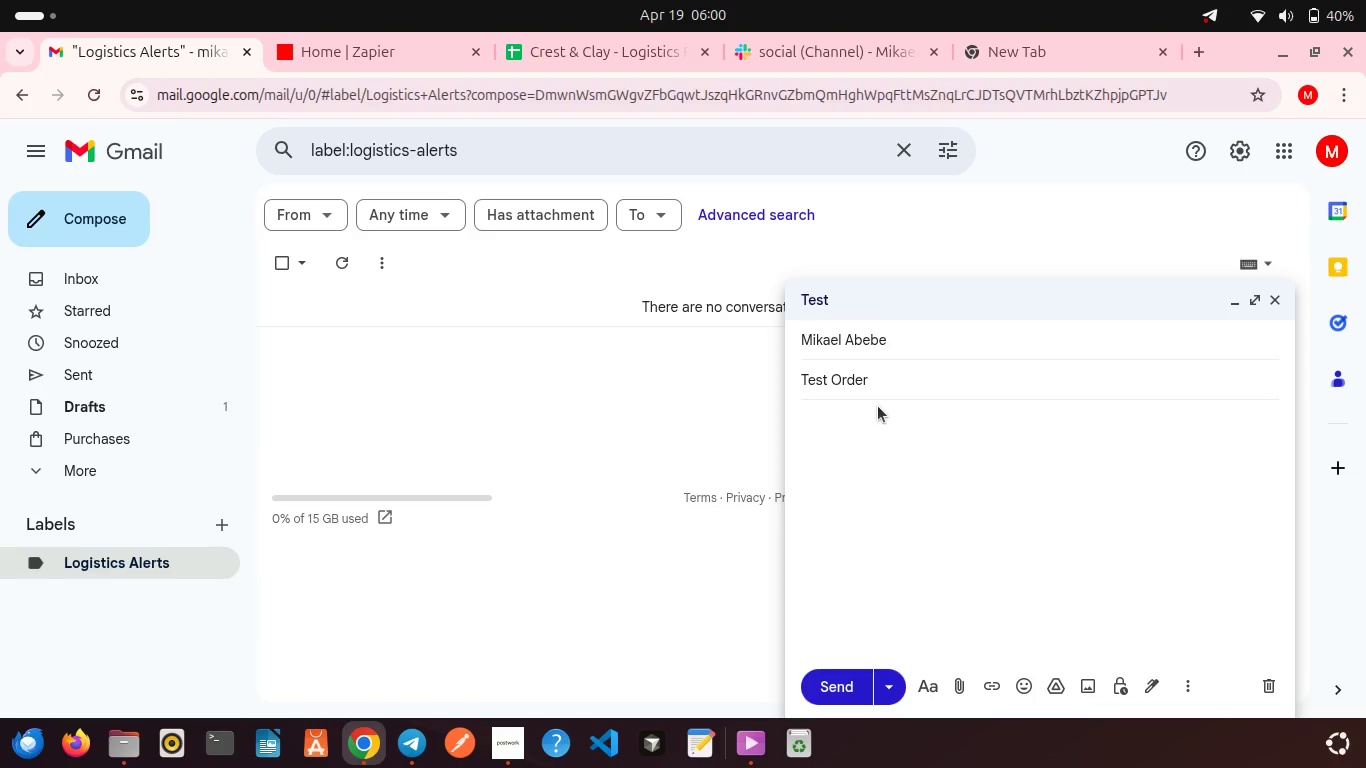 
left_click([883, 423])
 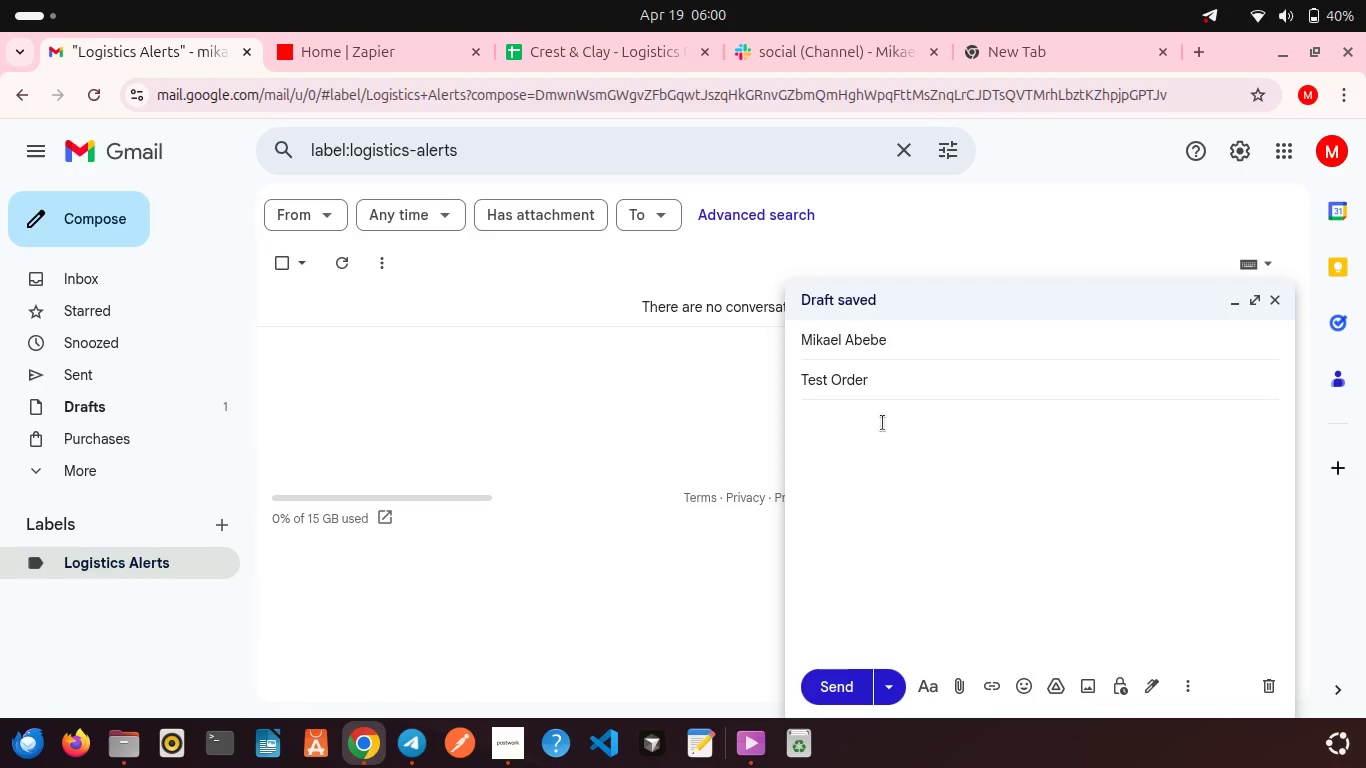 
type(Customer Name: Tewodros Misawoy)
 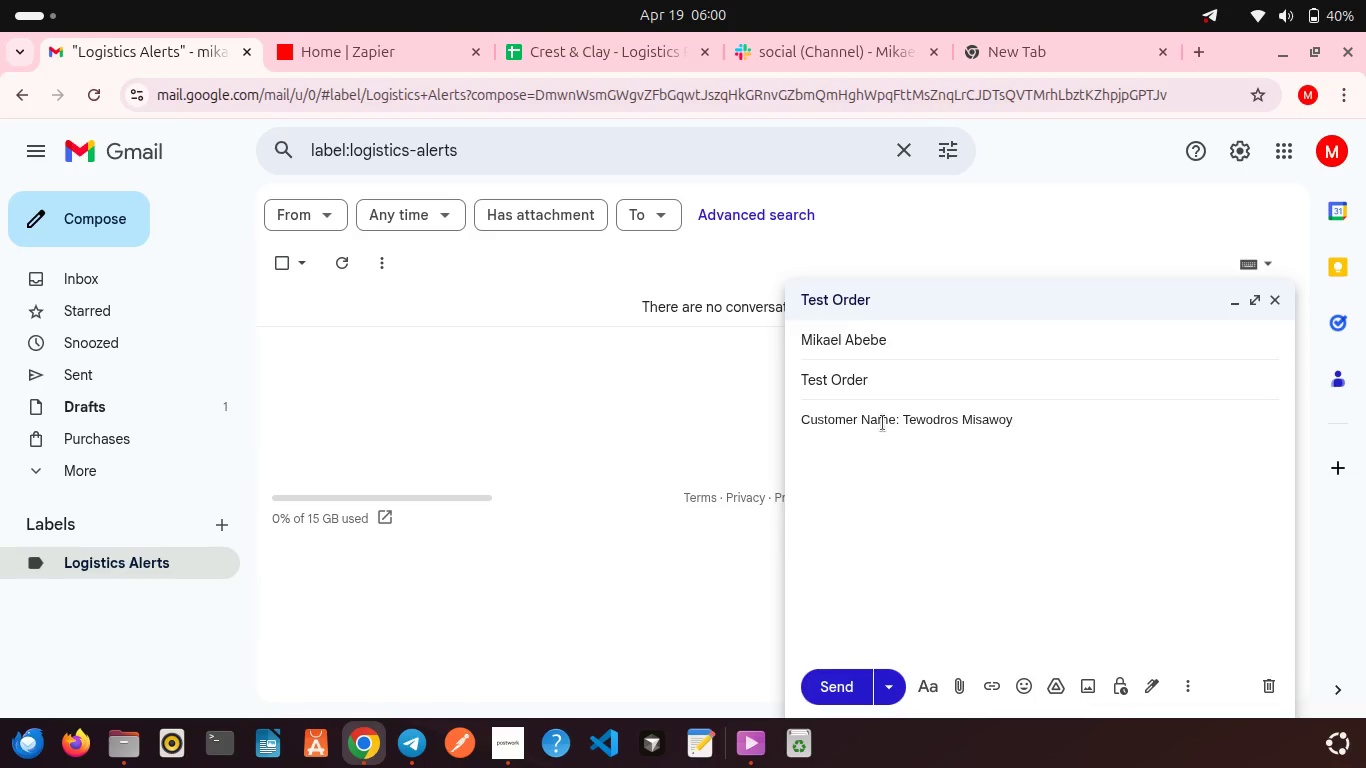 
key(Enter)
 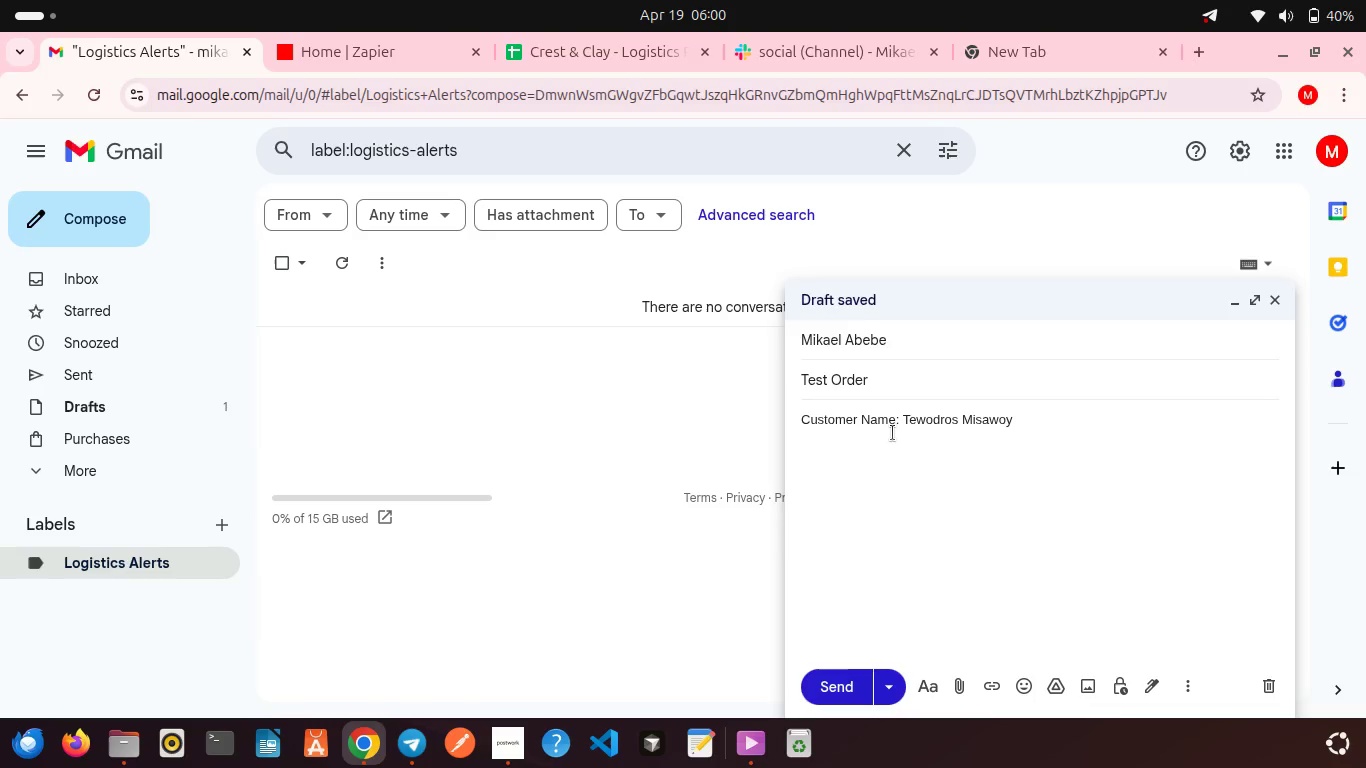 
type(Tracking Number: 1Z999AA101234)
 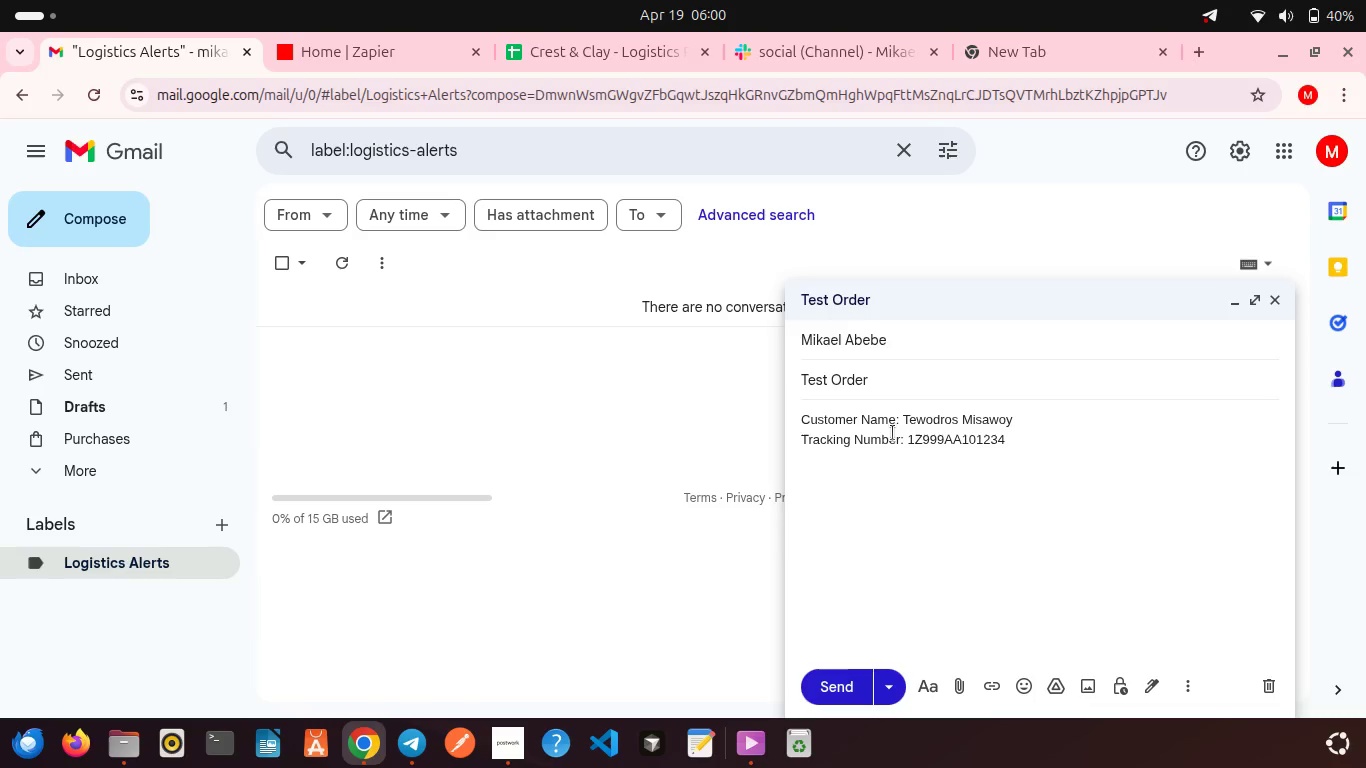 
key(Enter)
 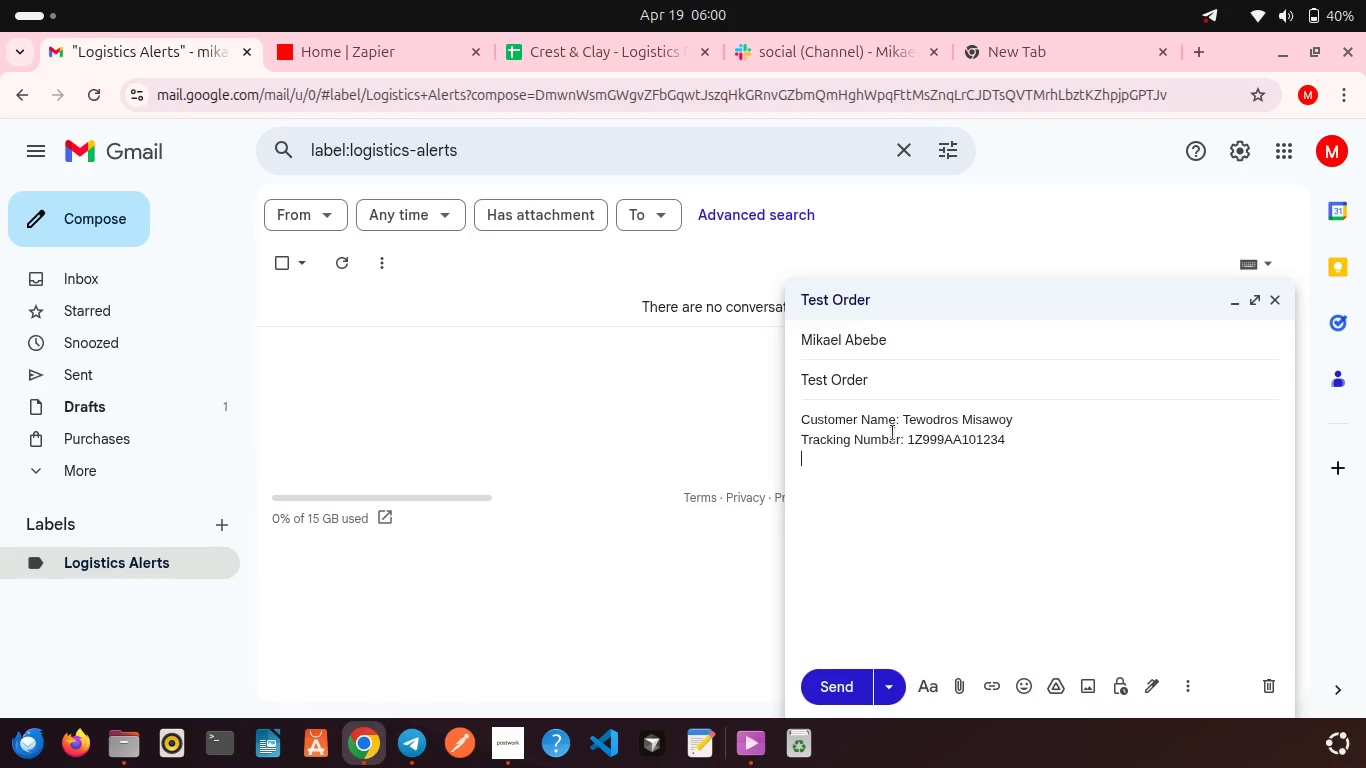 
type(Reason: Address Insufficient)
 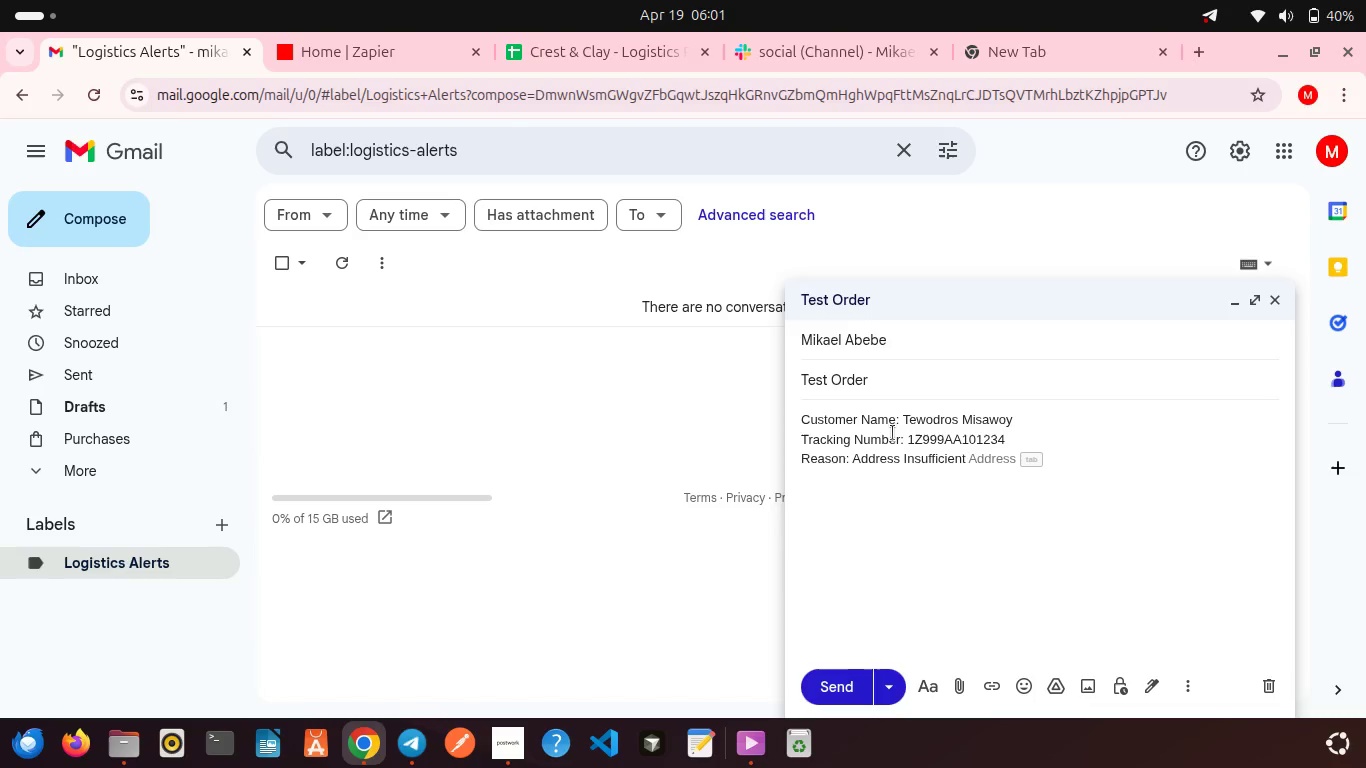 
left_click([848, 685])
 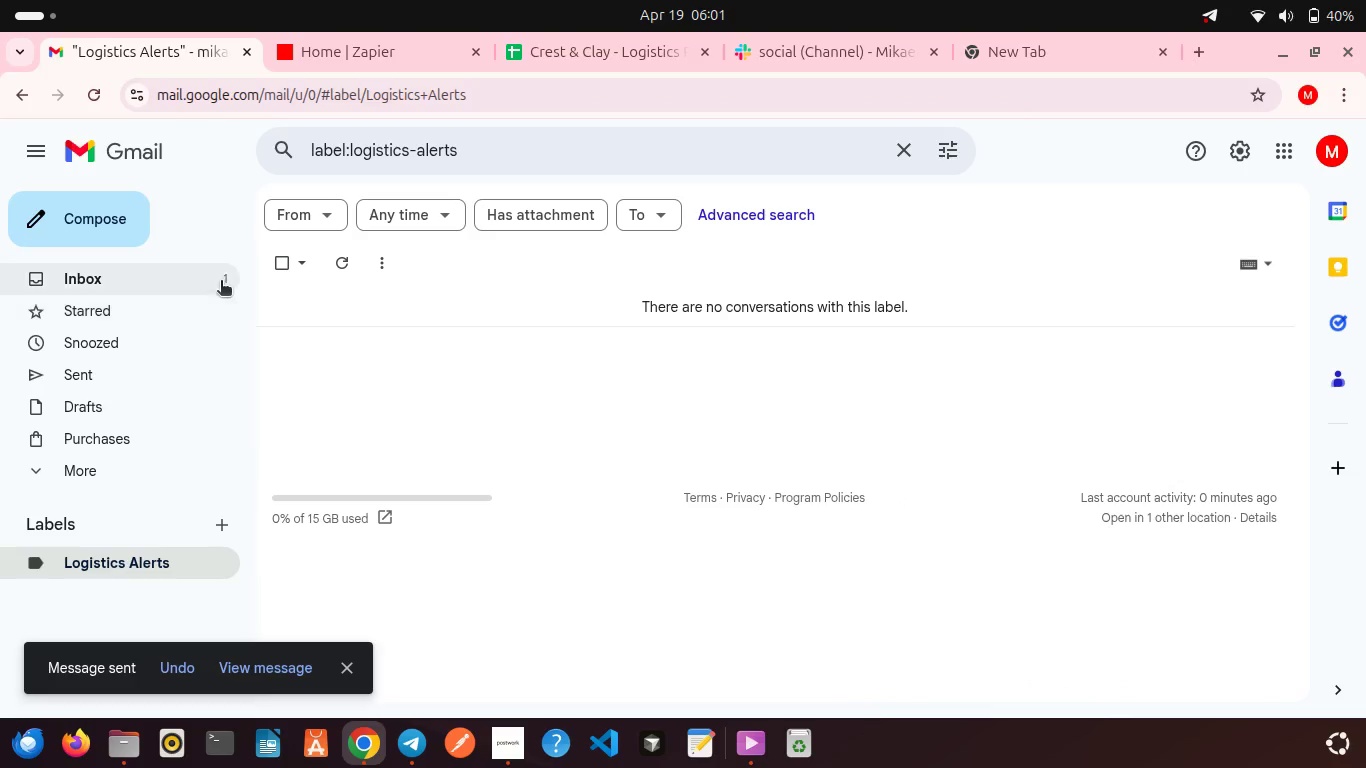 
left_click([182, 285])
 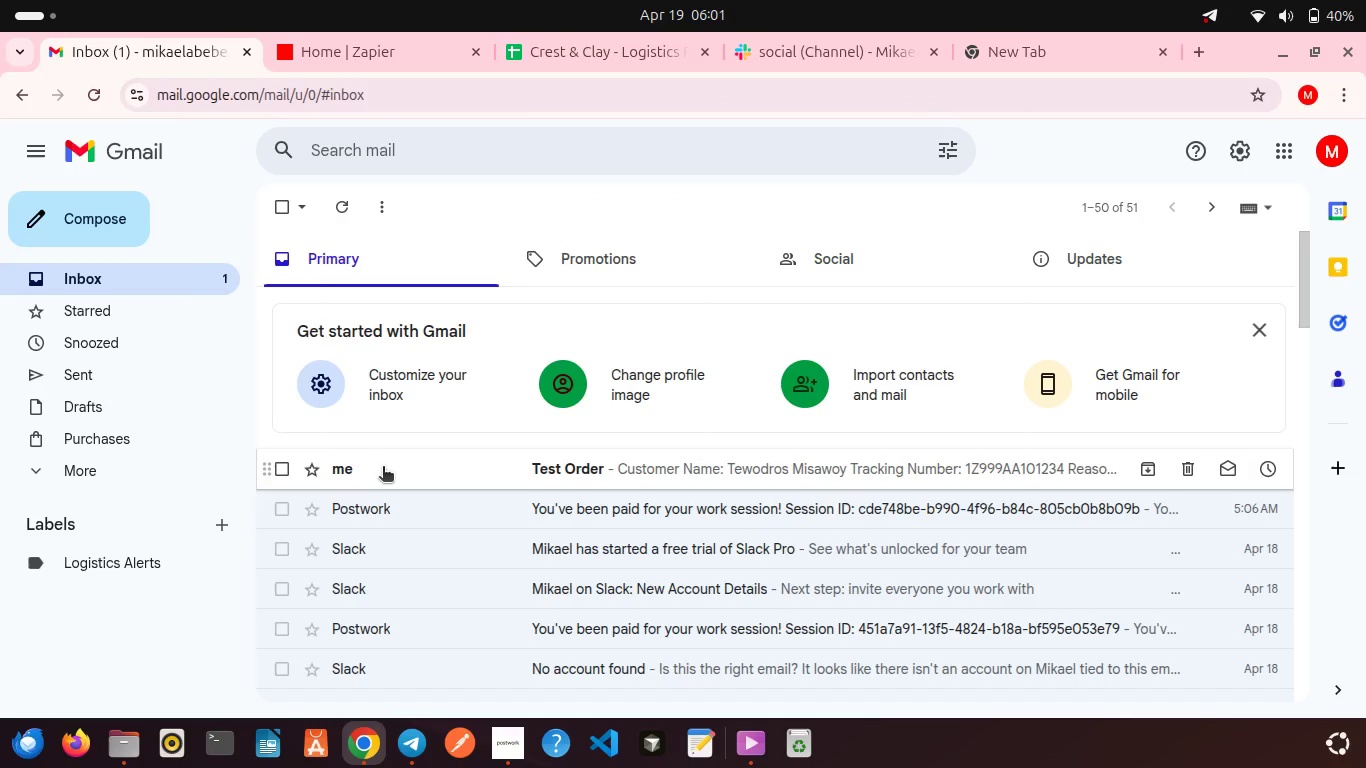 
left_click([384, 469])
 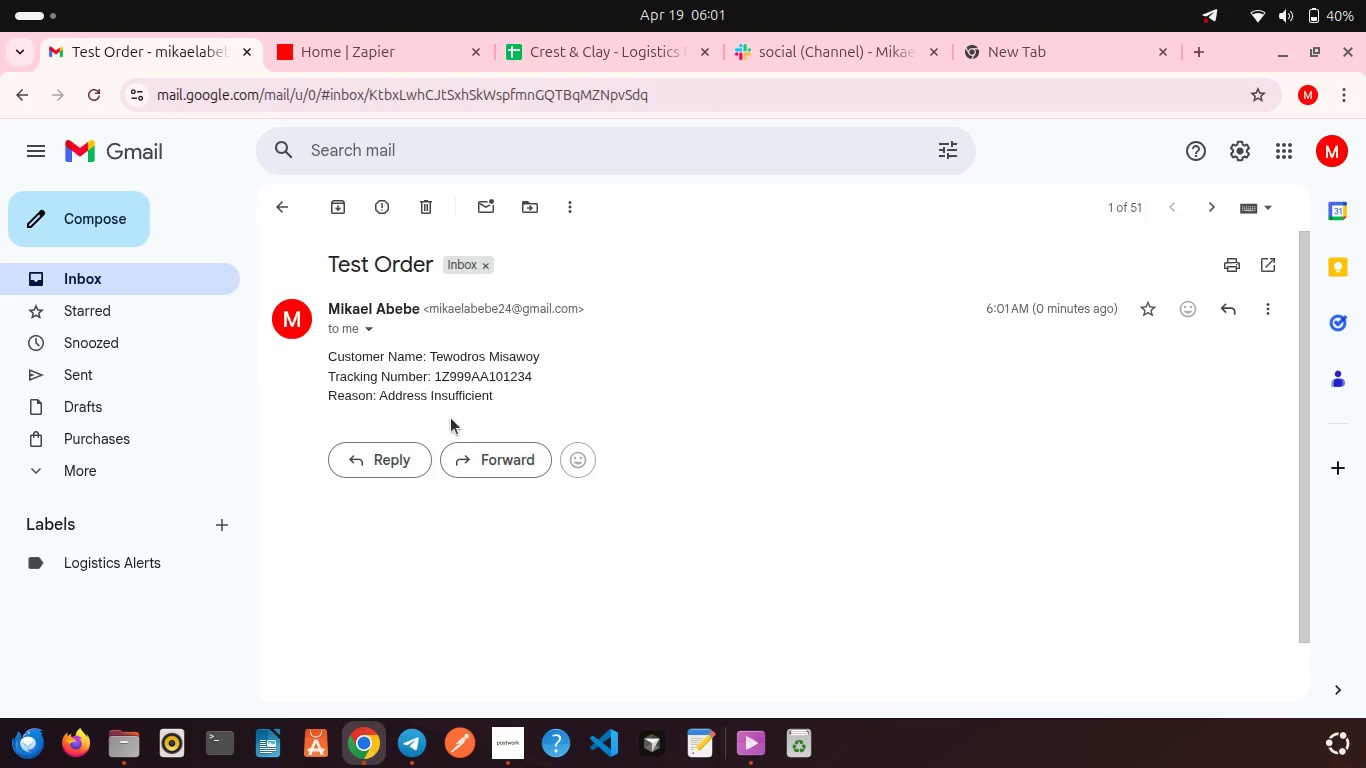 
wait(11.65)
 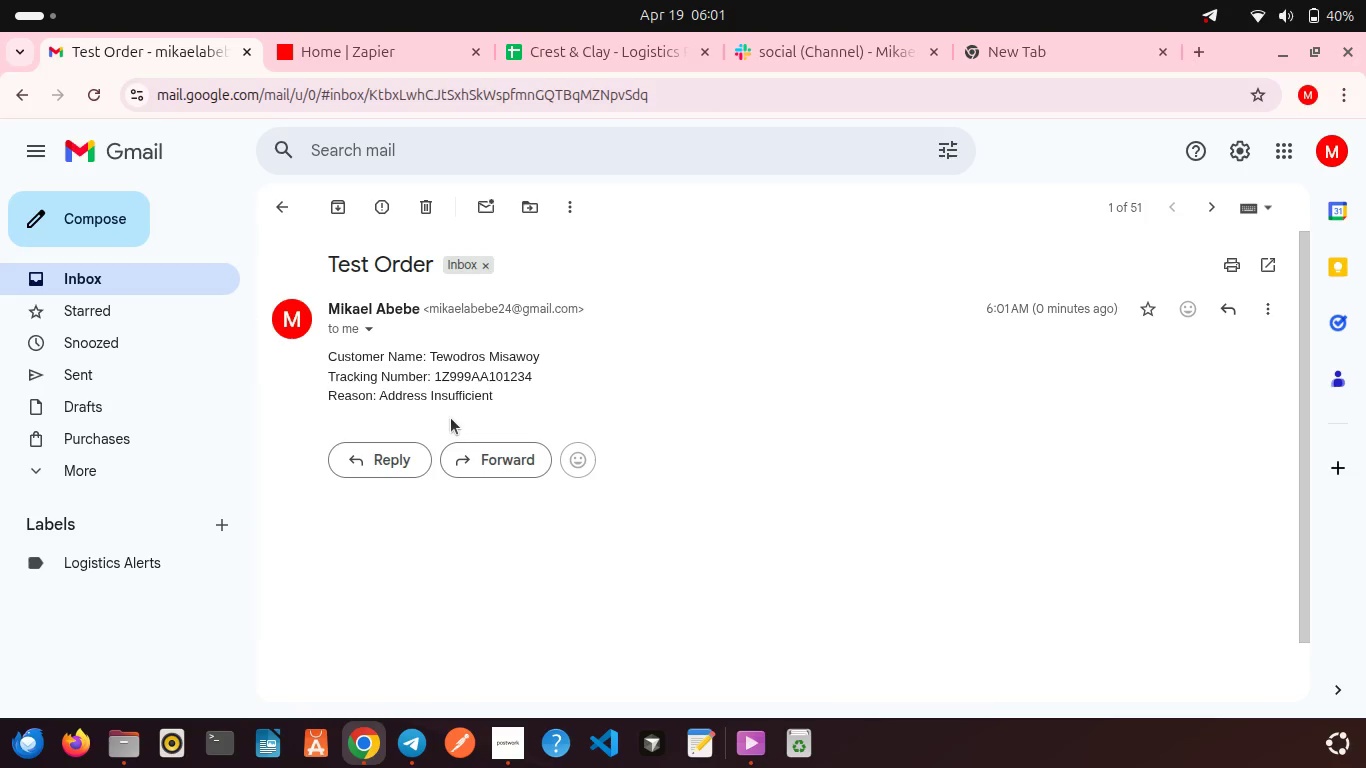 
left_click([106, 222])
 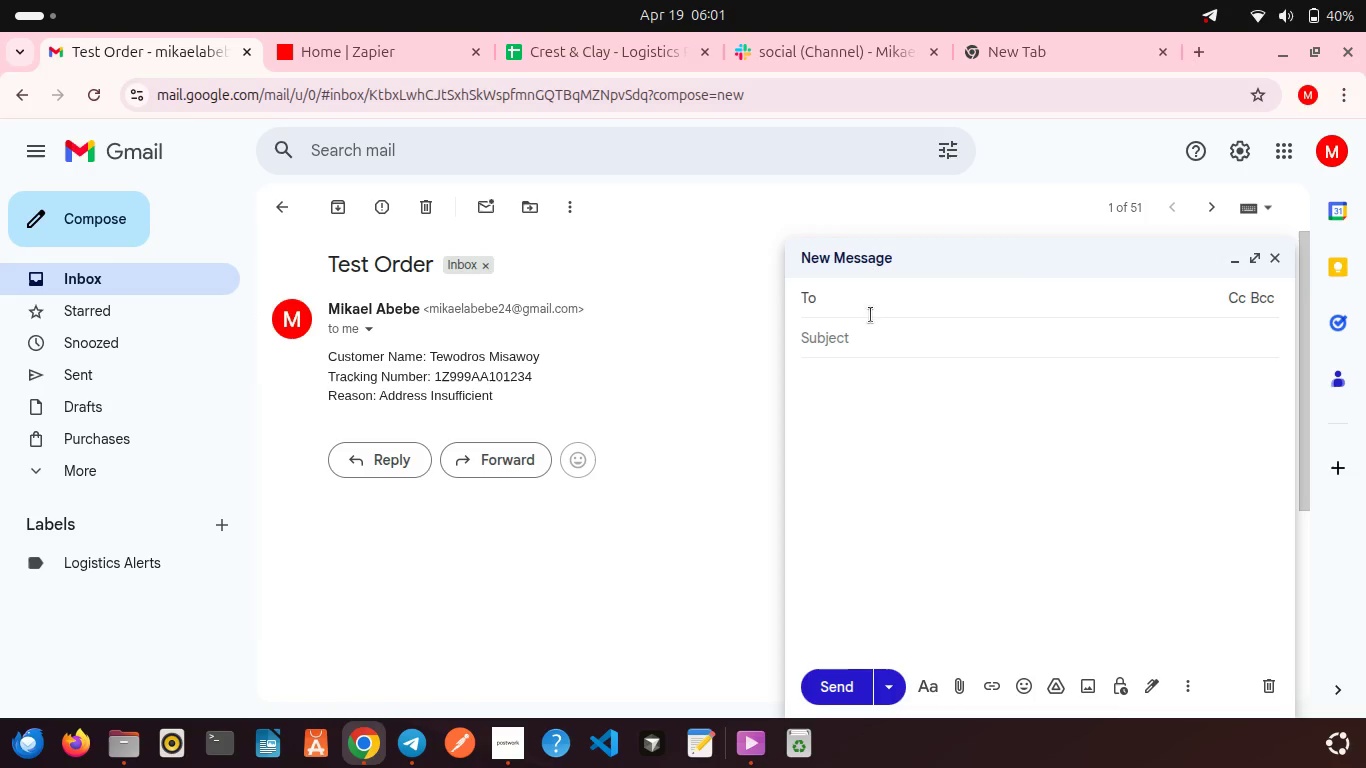 
left_click([872, 319])
 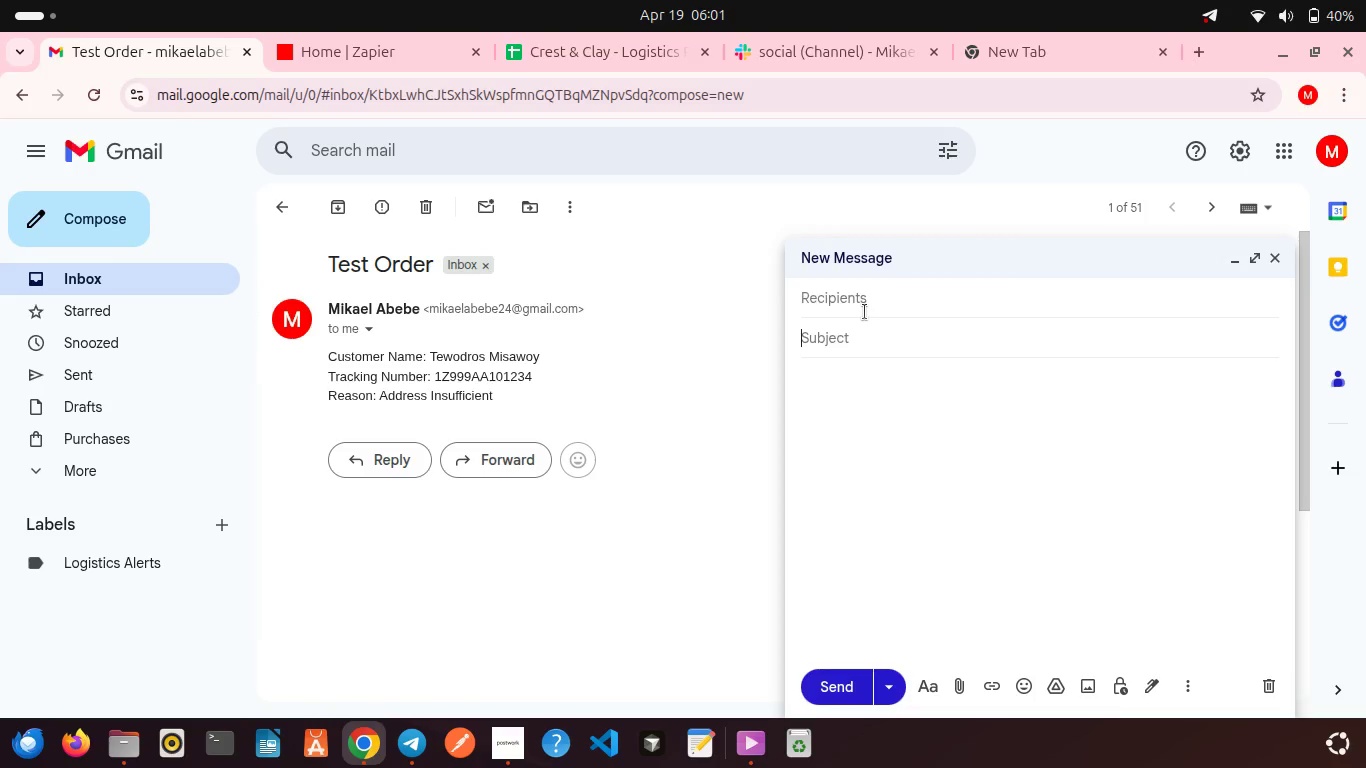 
left_click([865, 312])
 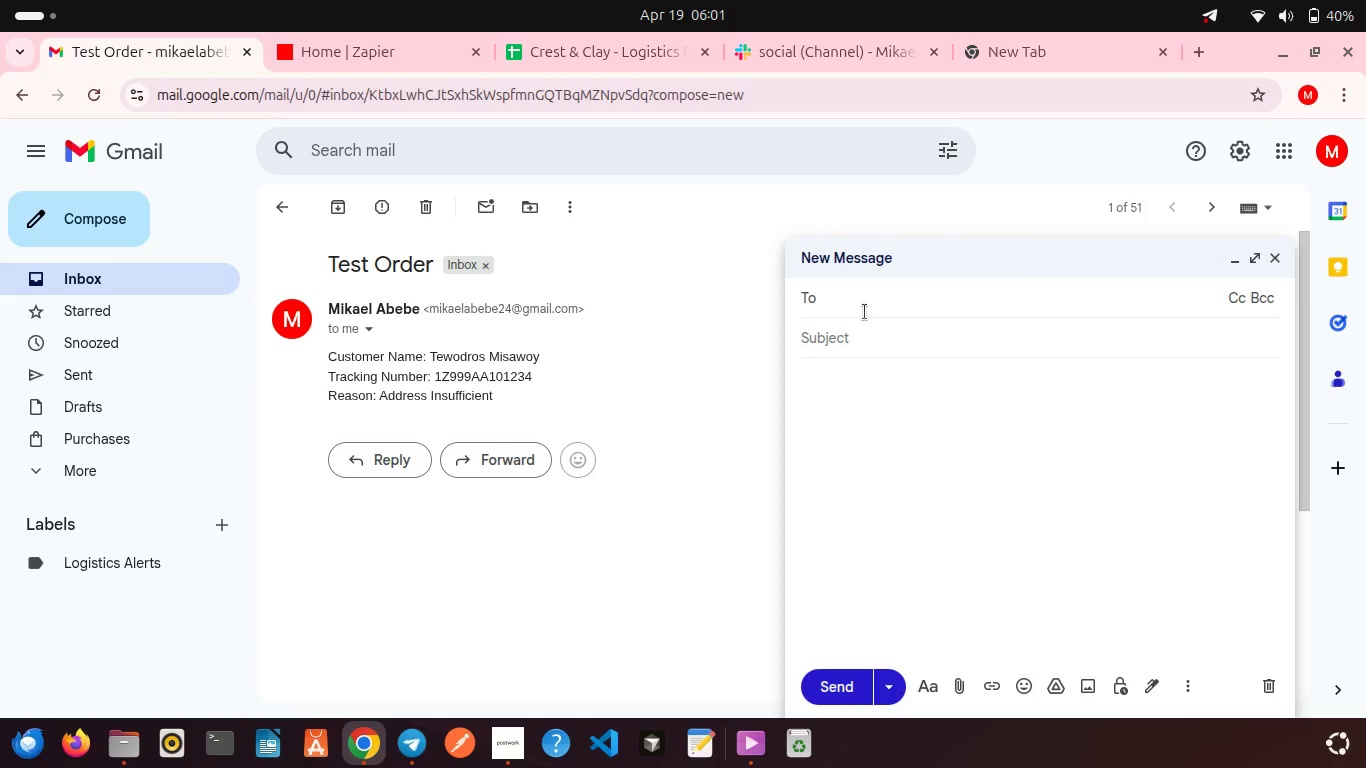 
type(Test )
key(Backspace)
key(Backspace)
key(Backspace)
key(Backspace)
key(Backspace)
type(m)
 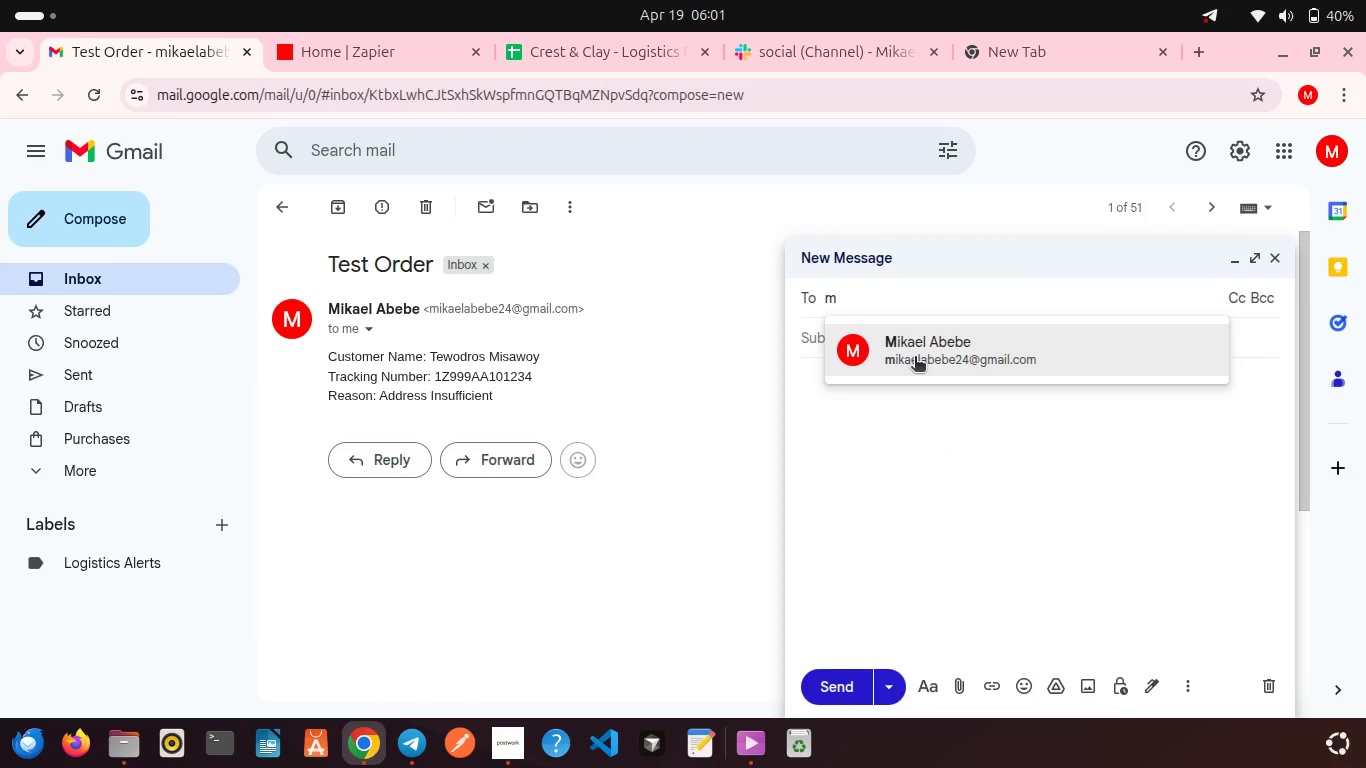 
left_click([915, 358])
 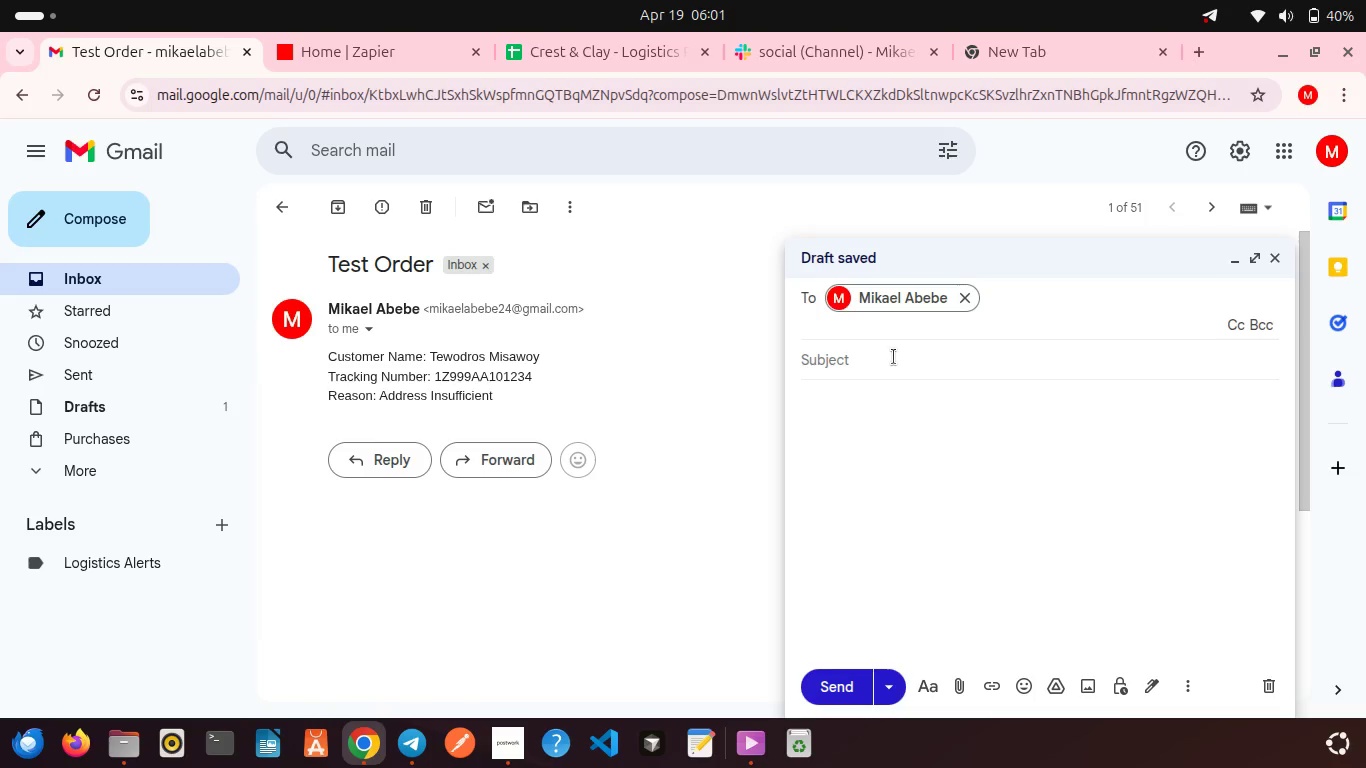 
left_click([894, 357])
 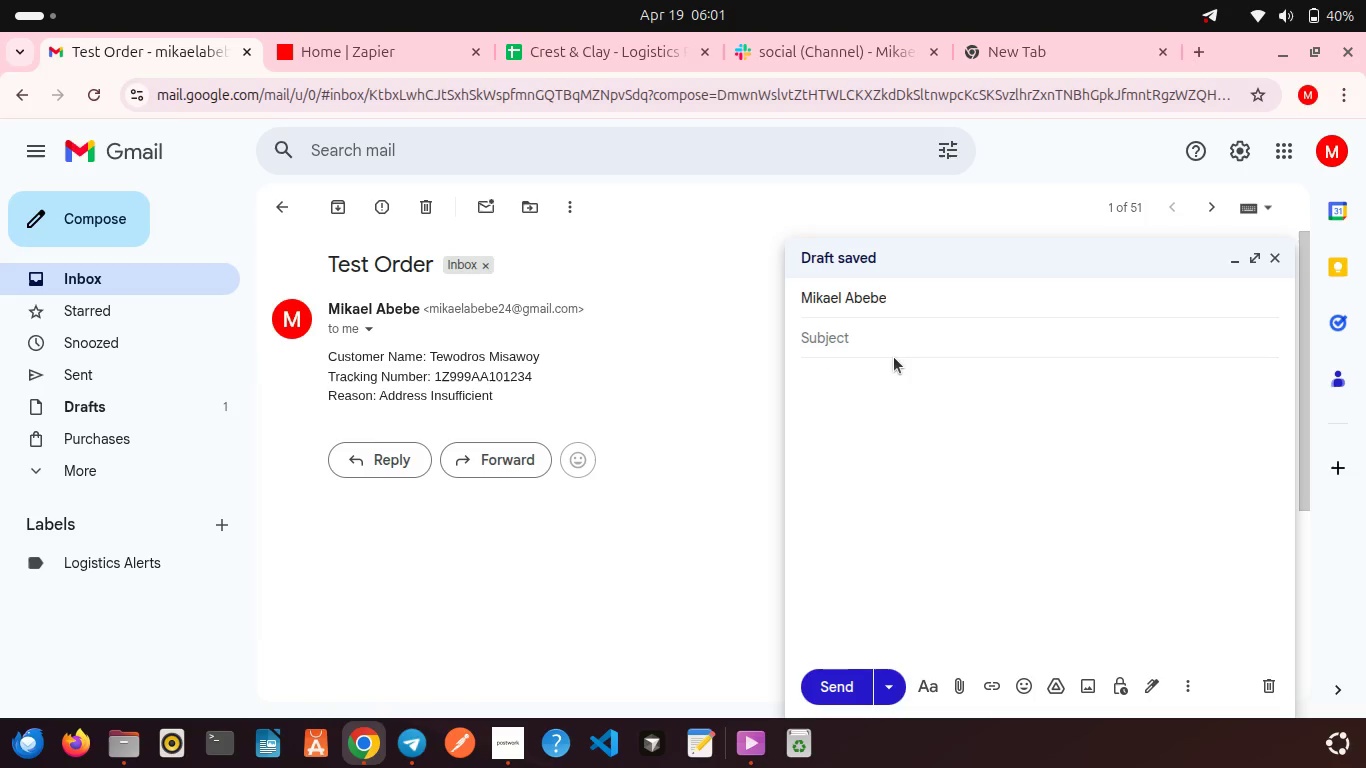 
type(Test Ored)
key(Backspace)
key(Backspace)
type(der)
 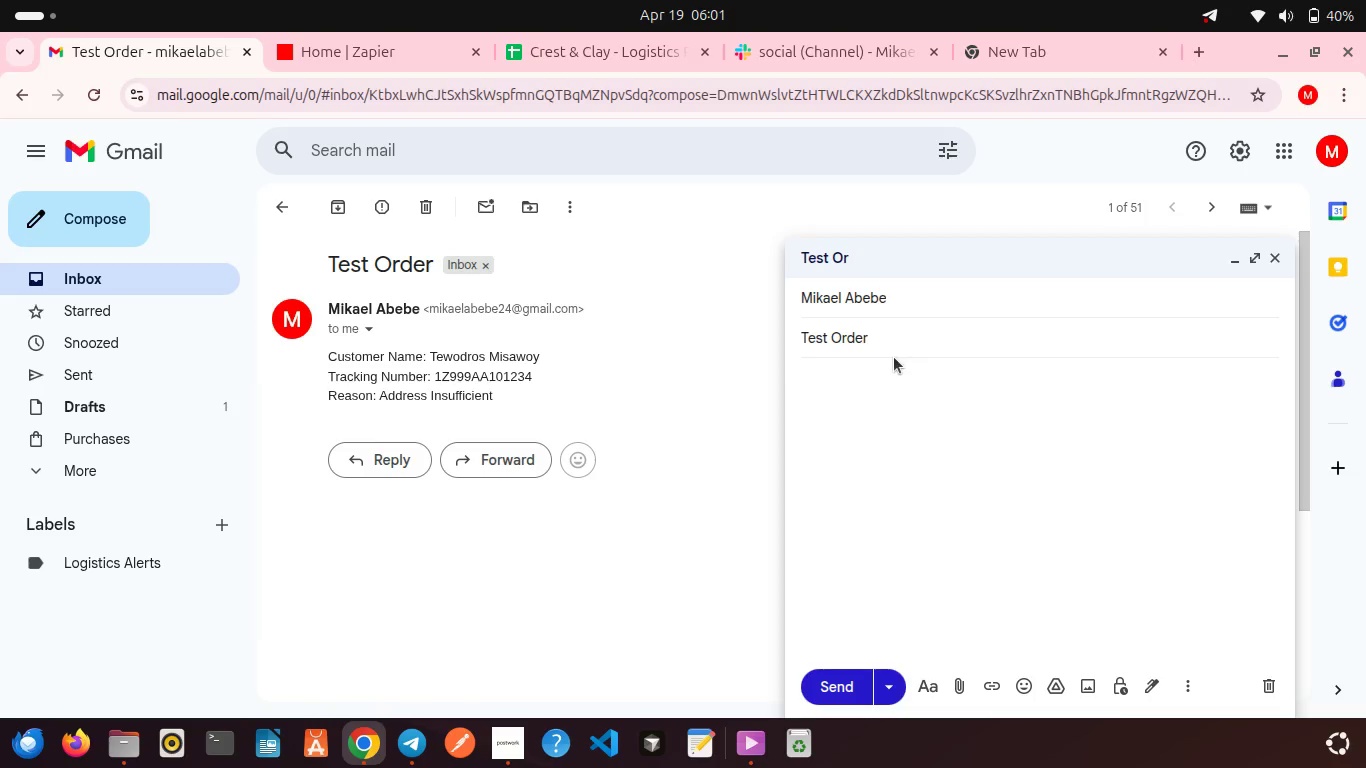 
left_click([889, 382])
 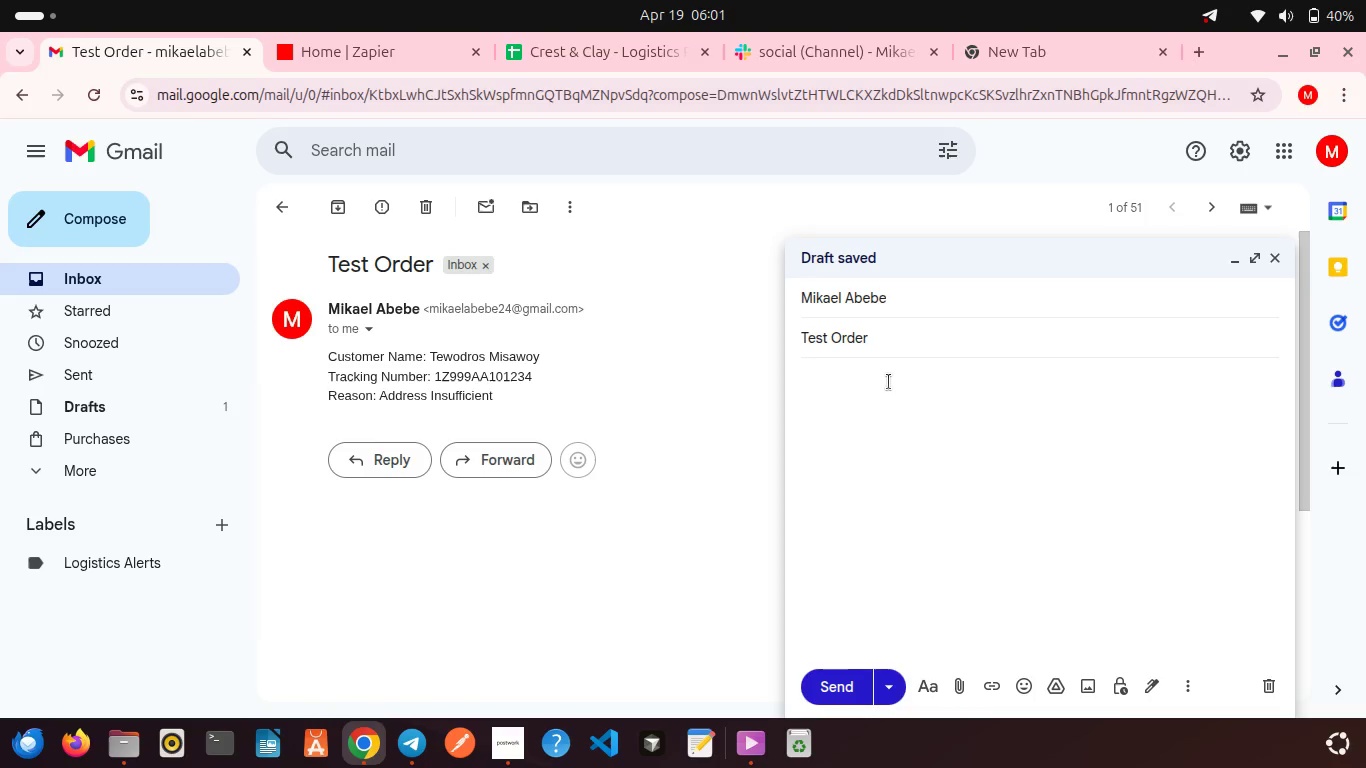 
type(Customer )
key(Backspace)
type(Order ID: 12345)
 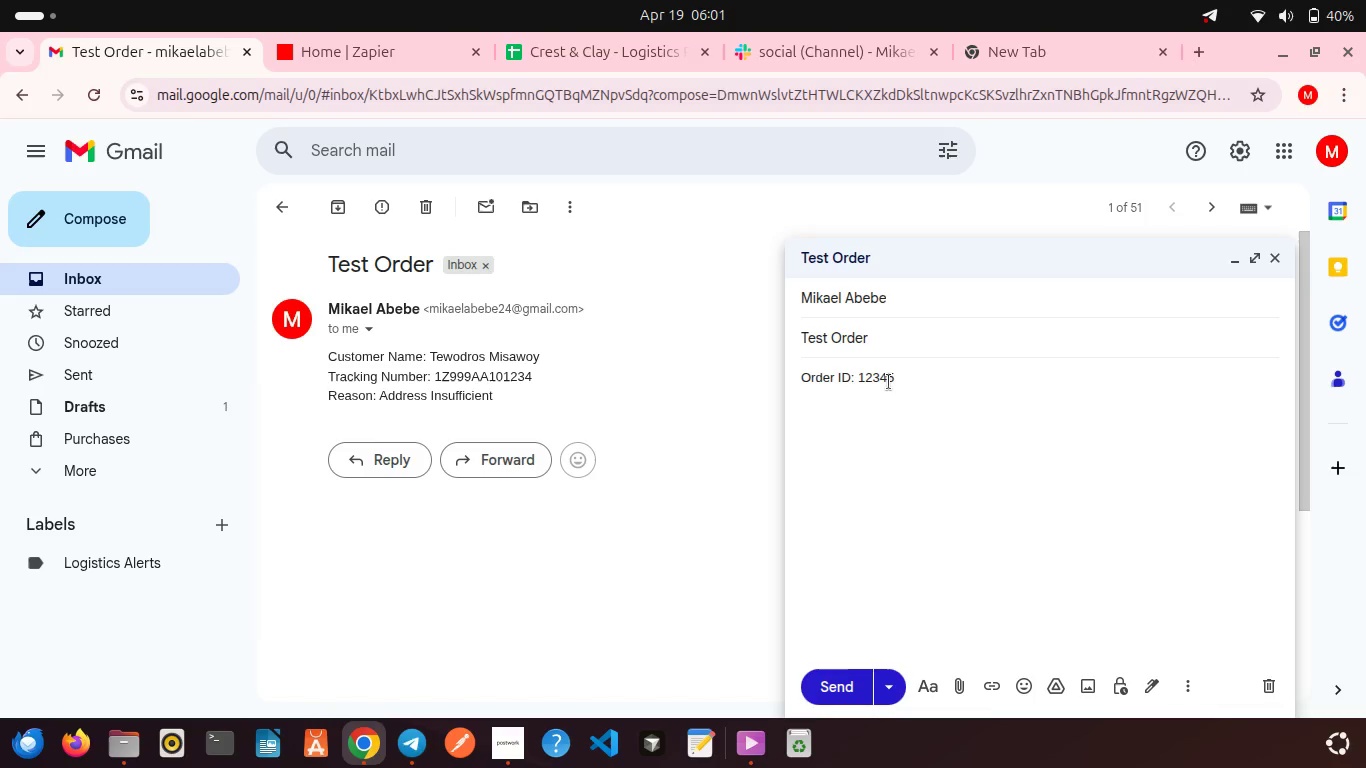 
key(Enter)
 